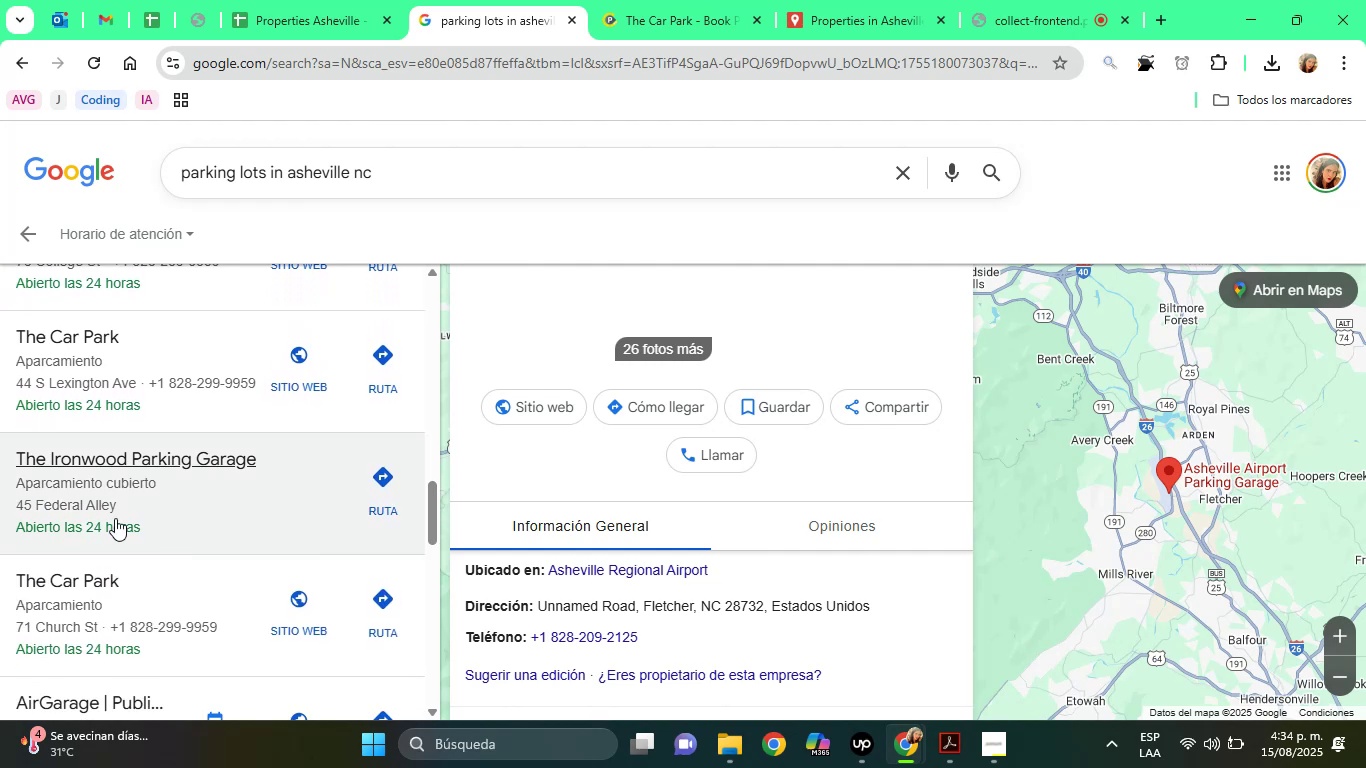 
left_click([115, 518])
 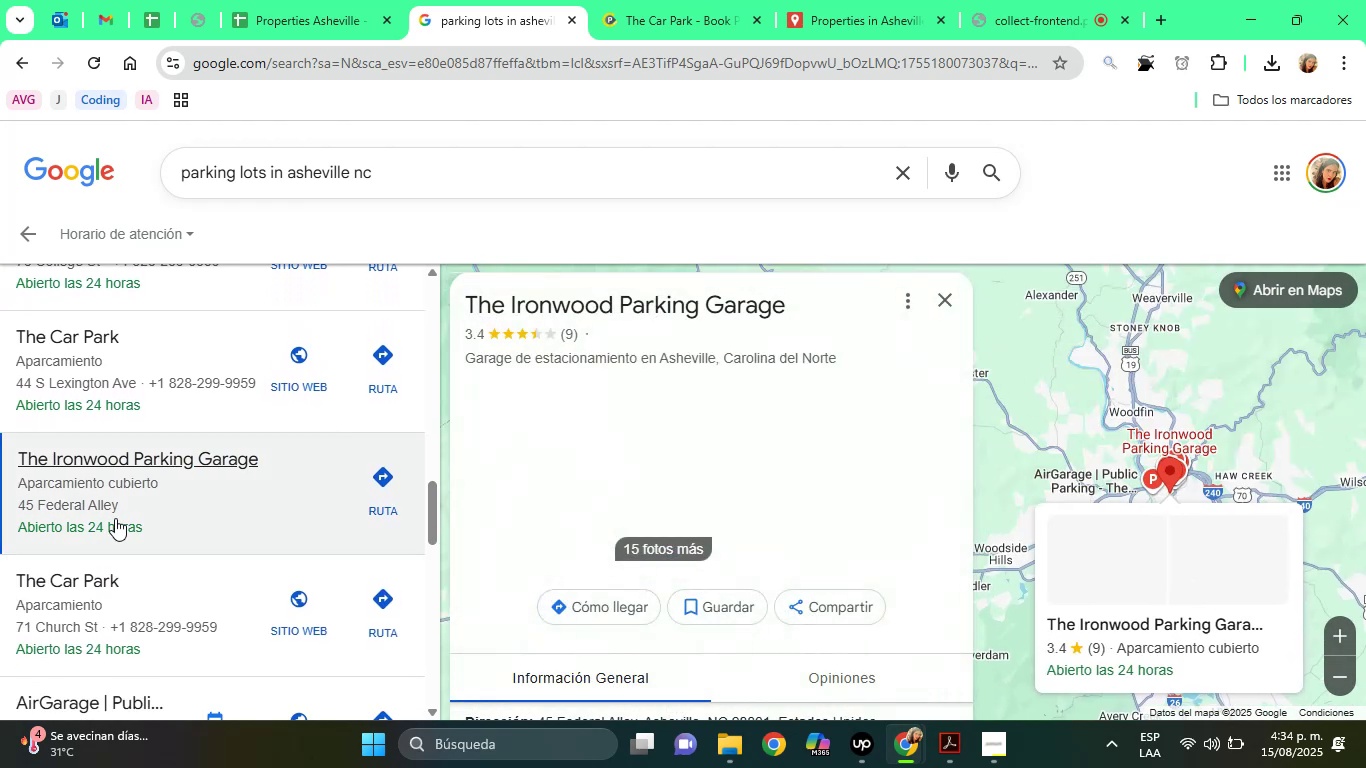 
wait(6.38)
 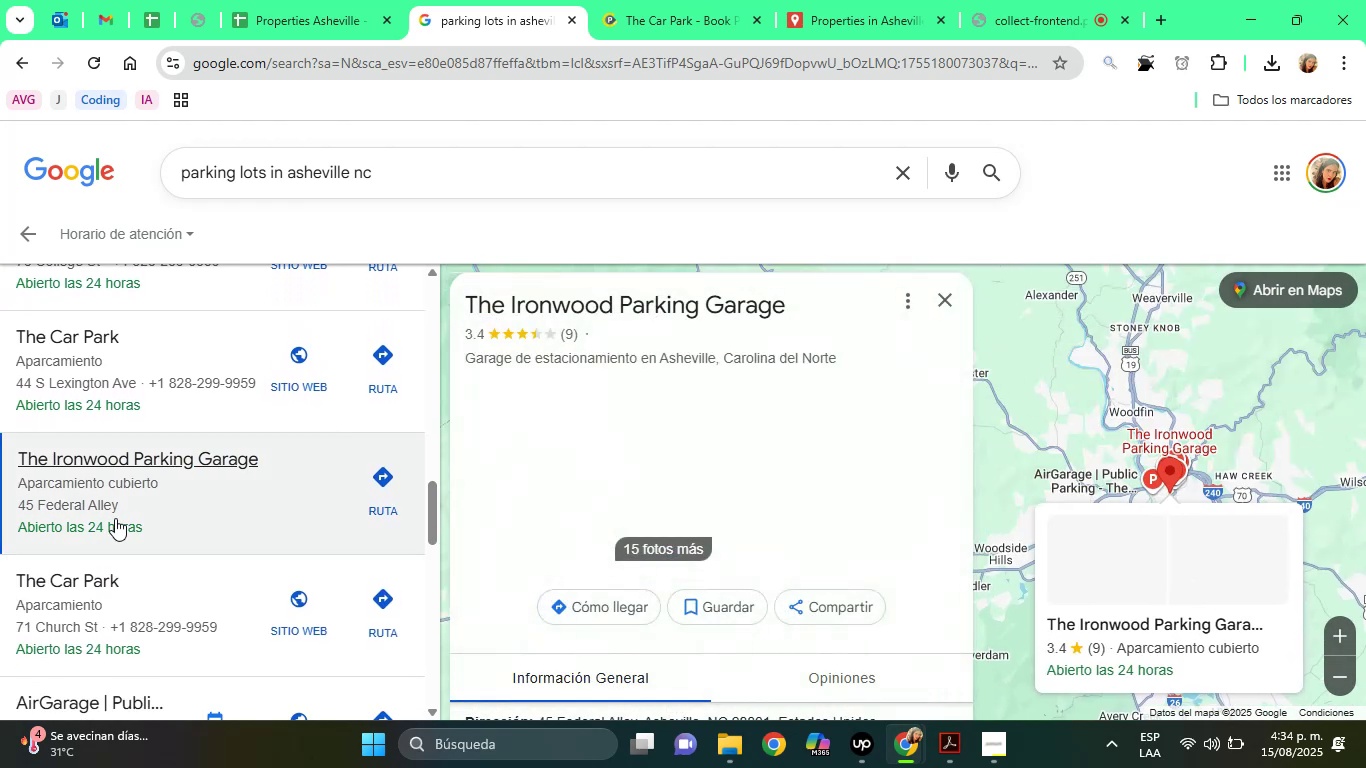 
left_click([484, 629])
 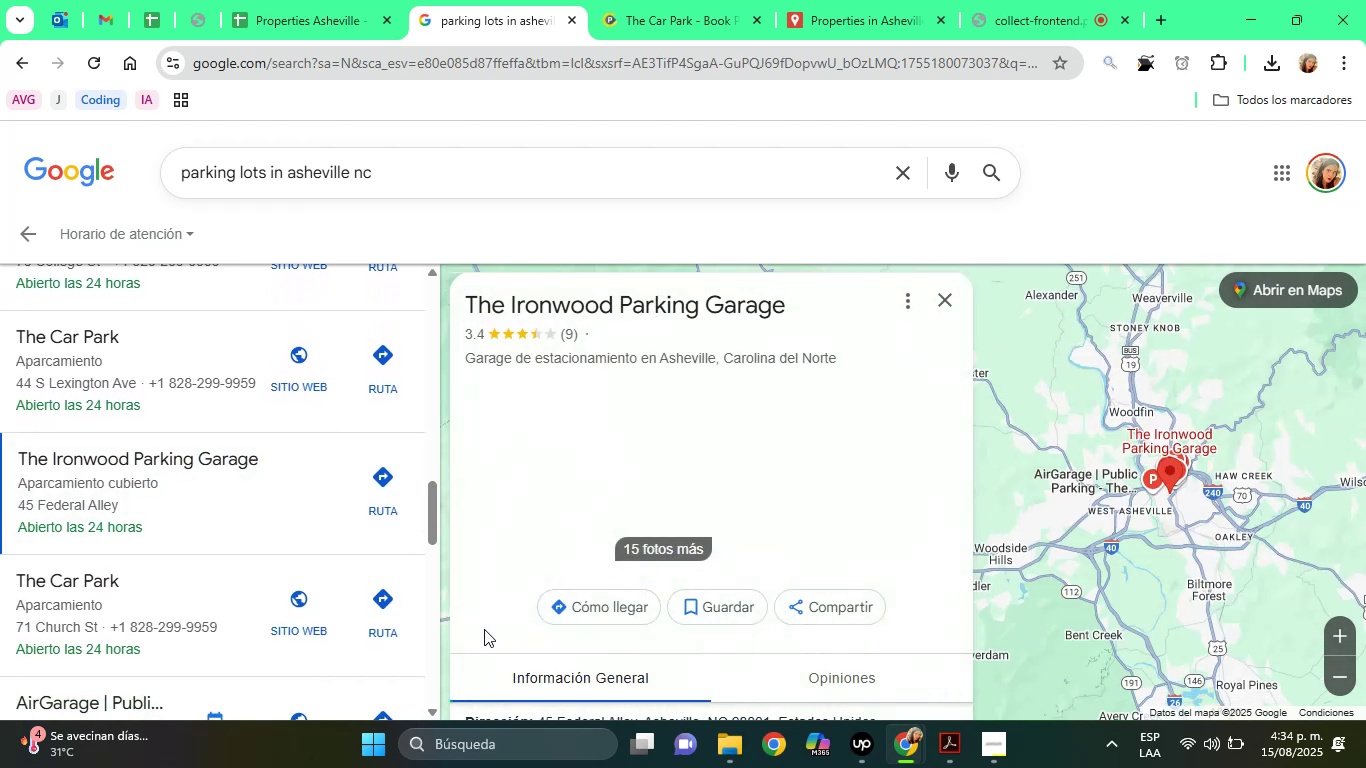 
key(ArrowDown)
 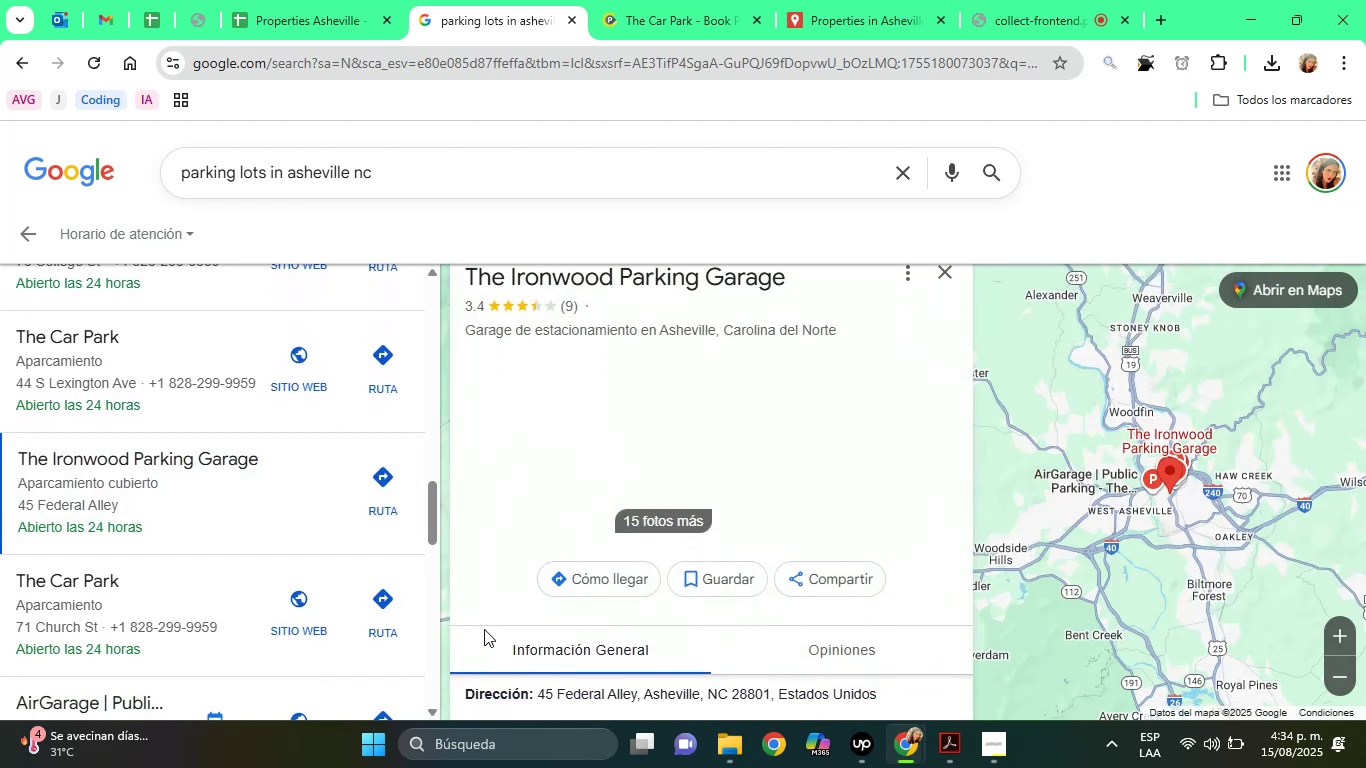 
key(ArrowDown)
 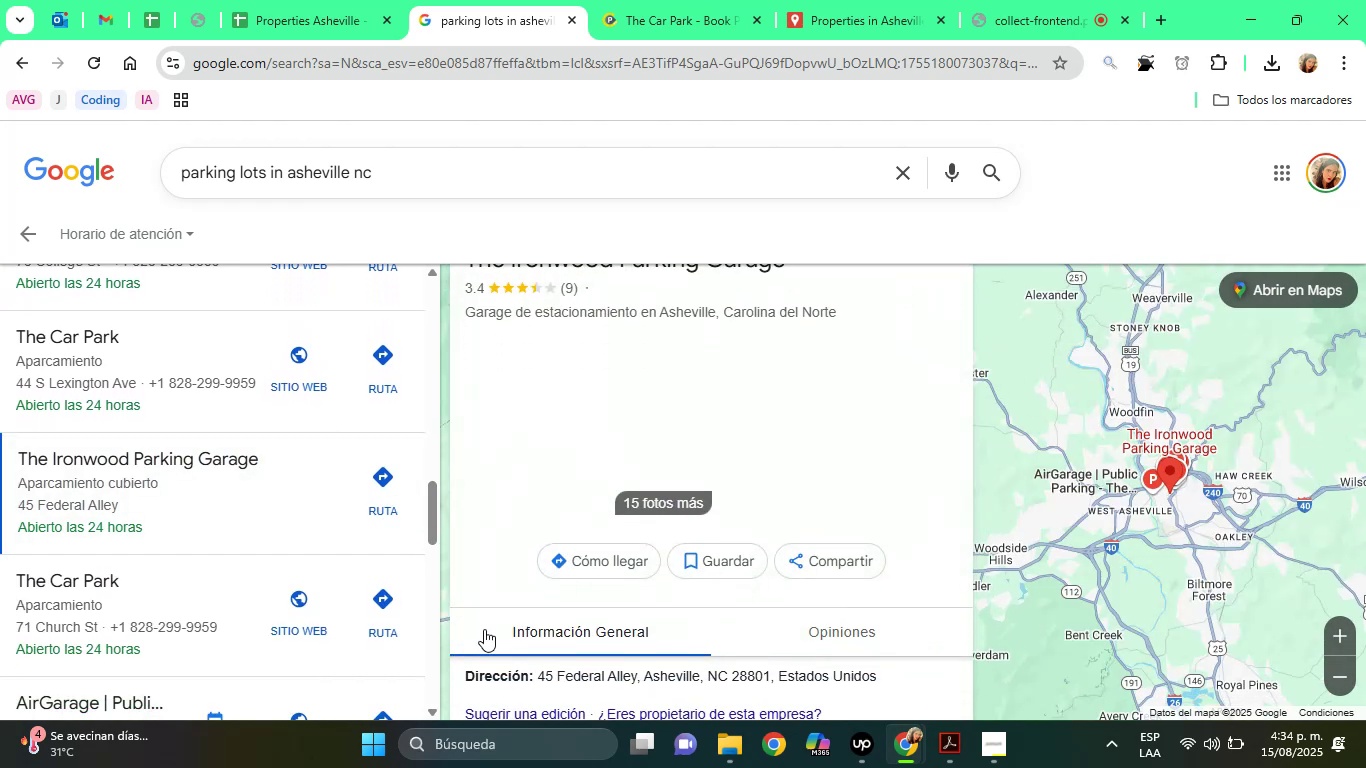 
key(ArrowDown)
 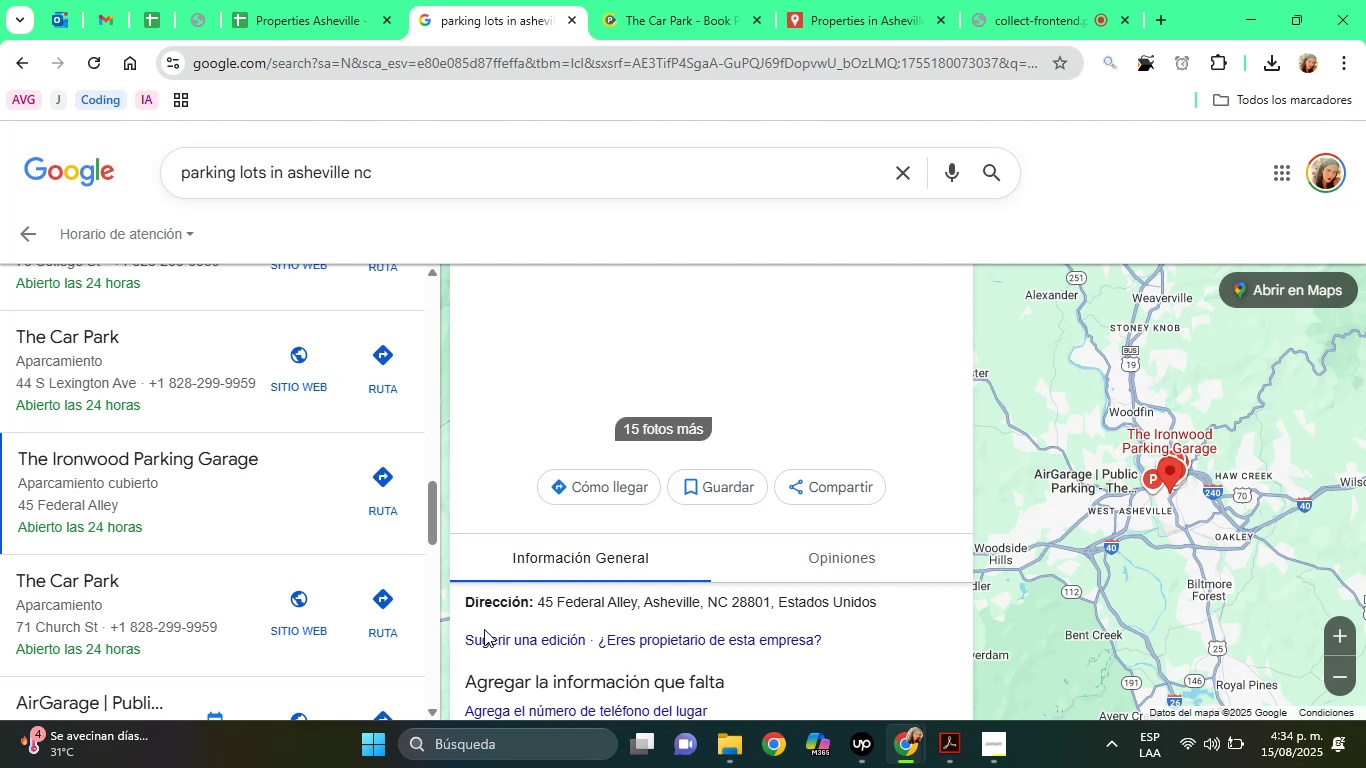 
wait(8.44)
 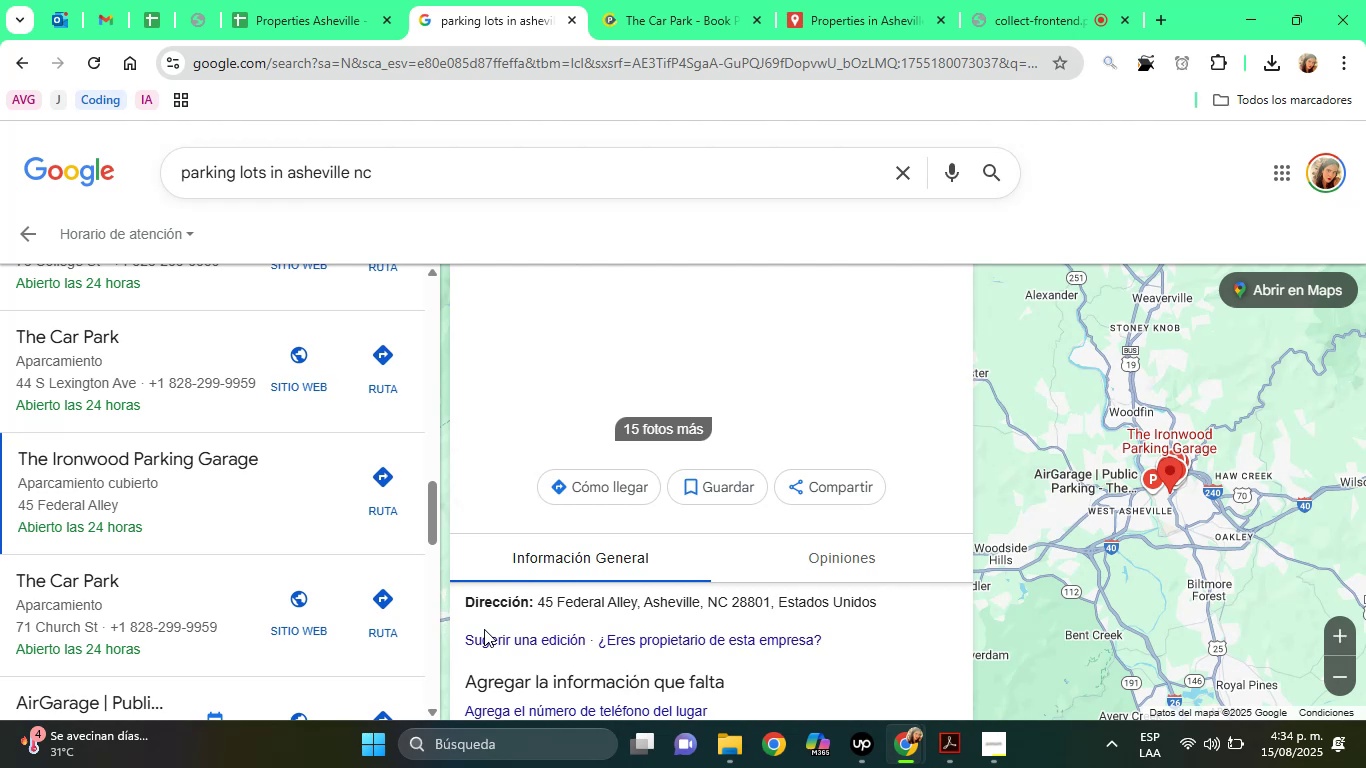 
left_click([327, 42])
 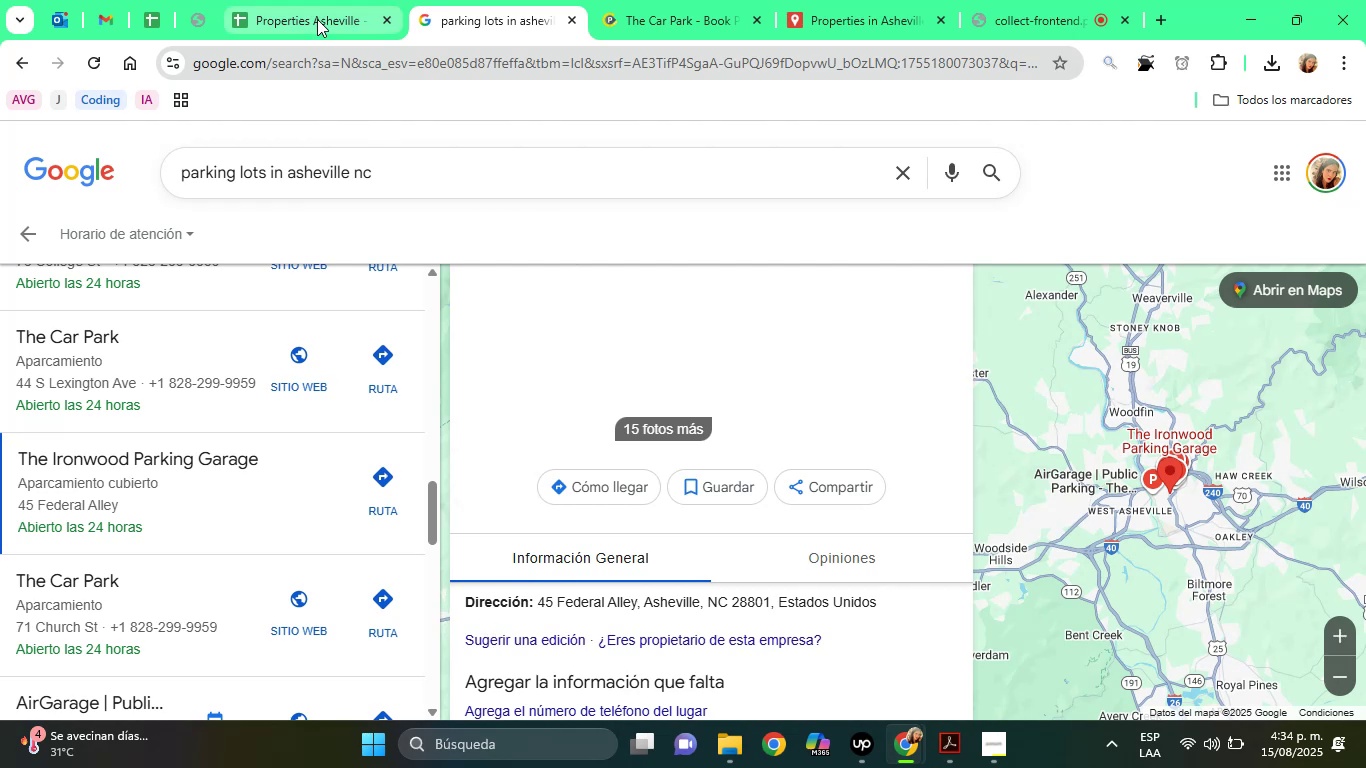 
left_click([317, 19])
 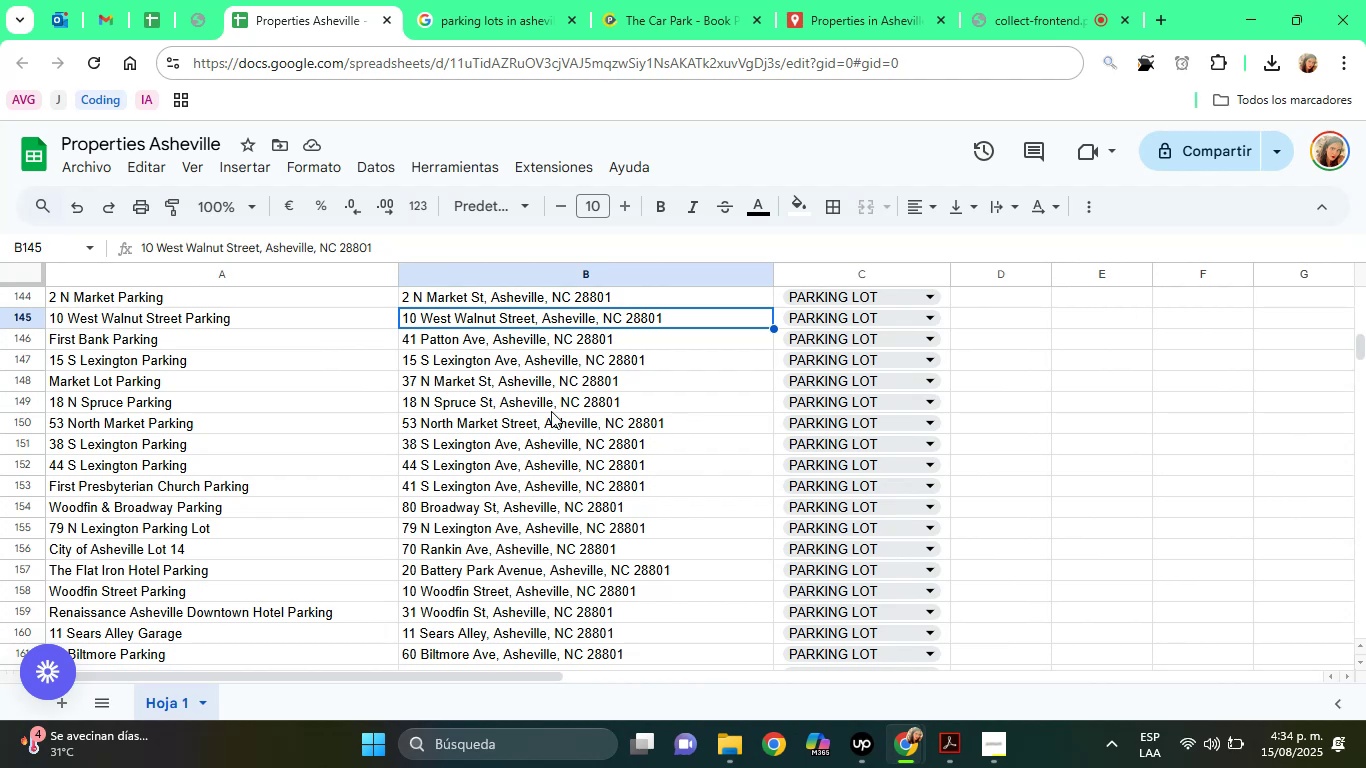 
left_click([520, 358])
 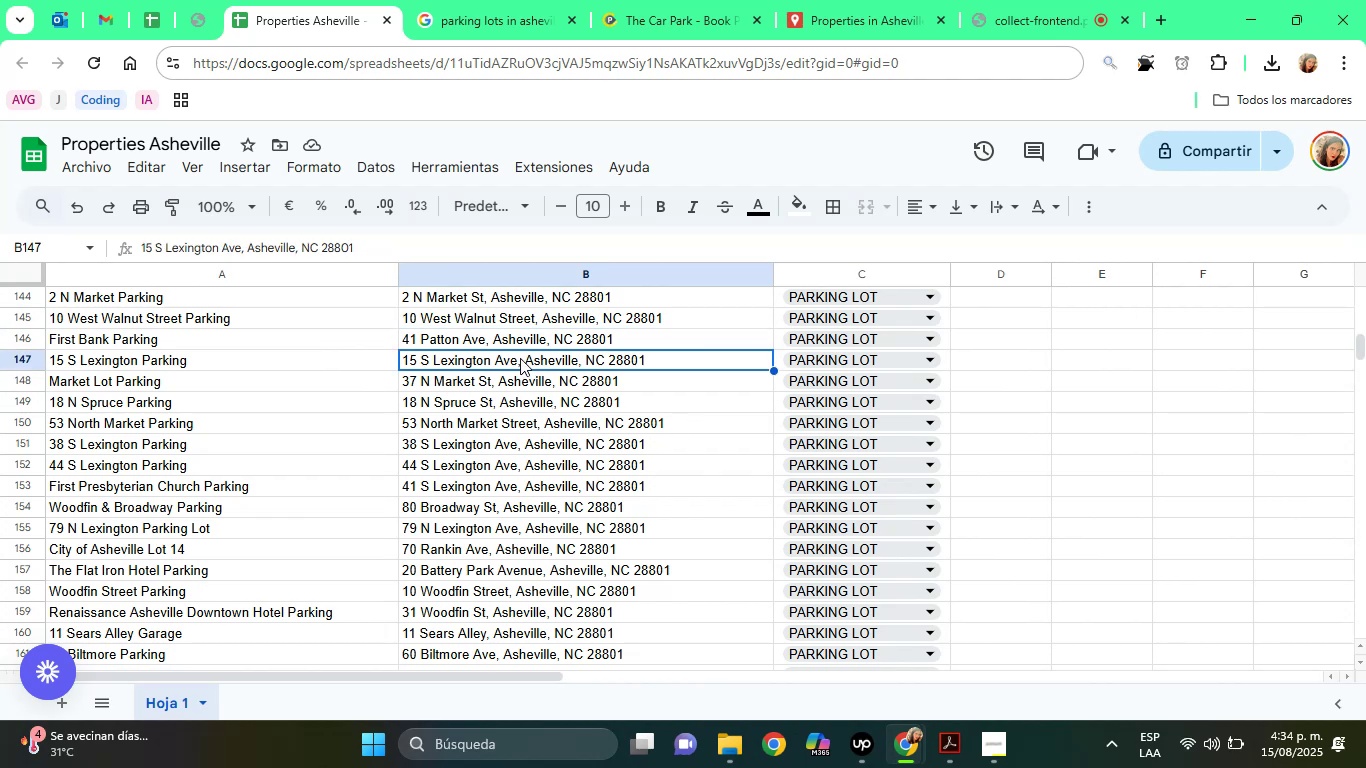 
key(ArrowUp)
 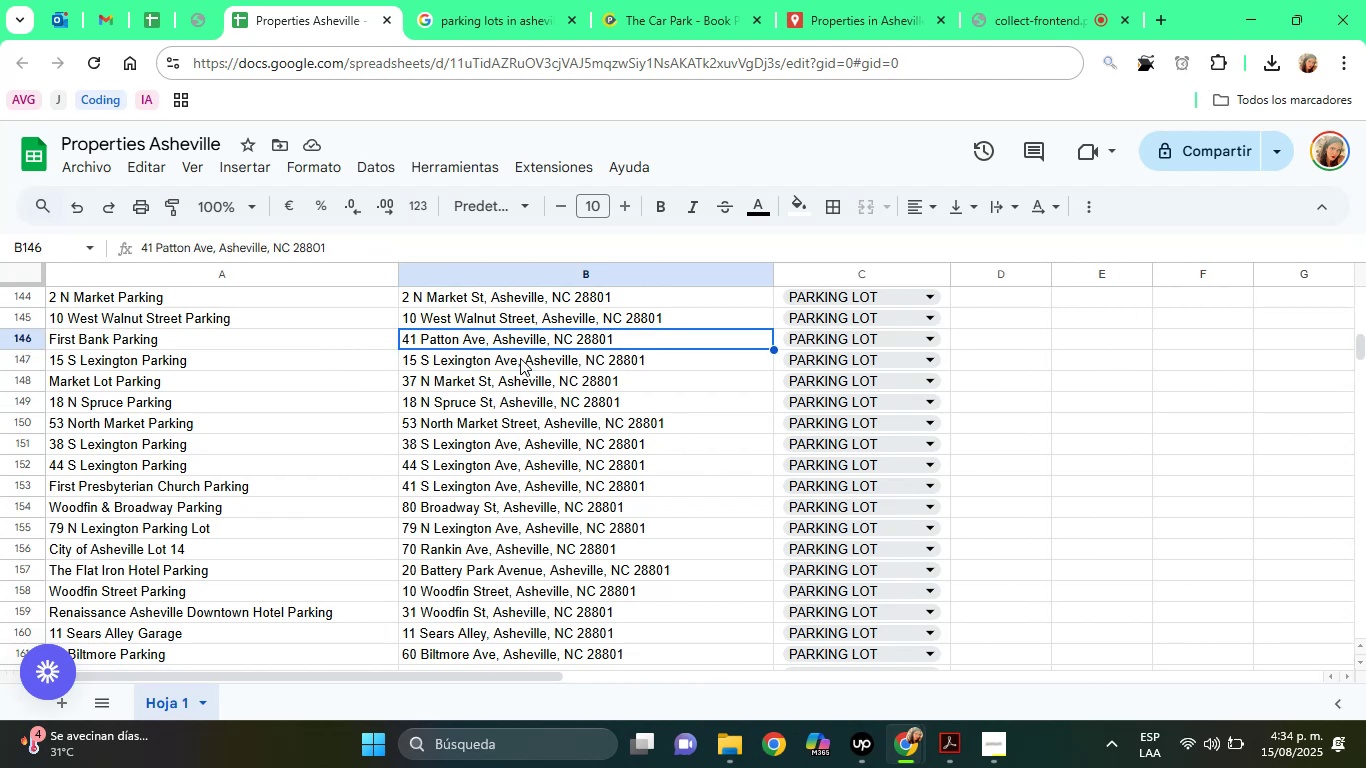 
key(ArrowUp)
 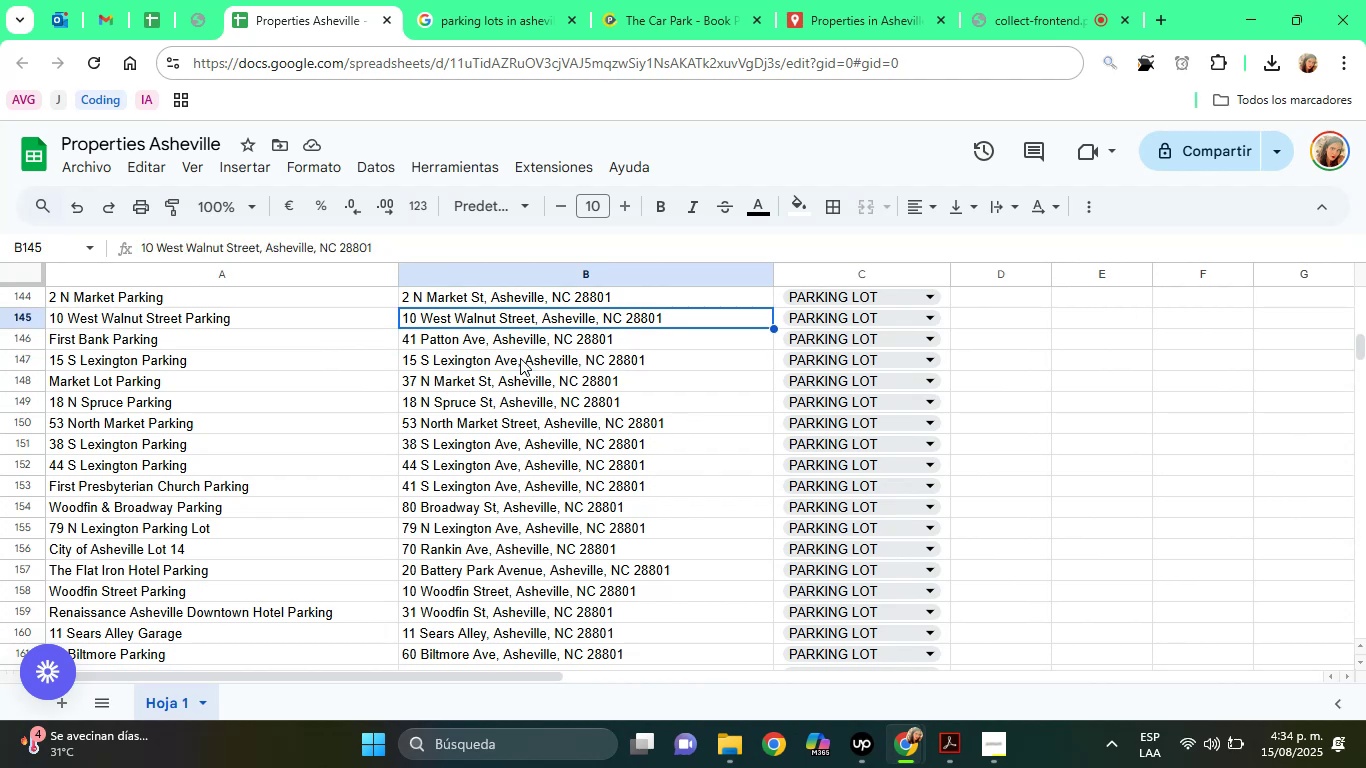 
hold_key(key=ArrowUp, duration=0.31)
 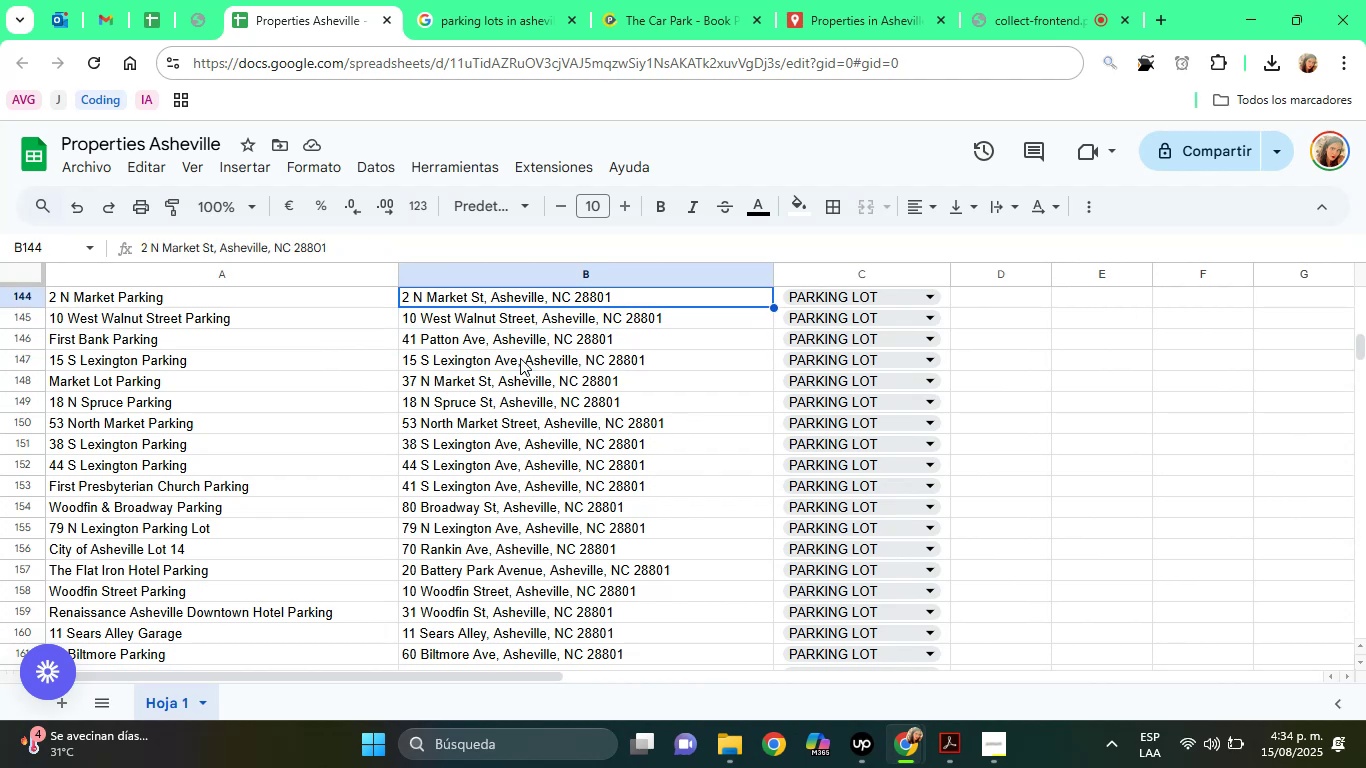 
key(ArrowUp)
 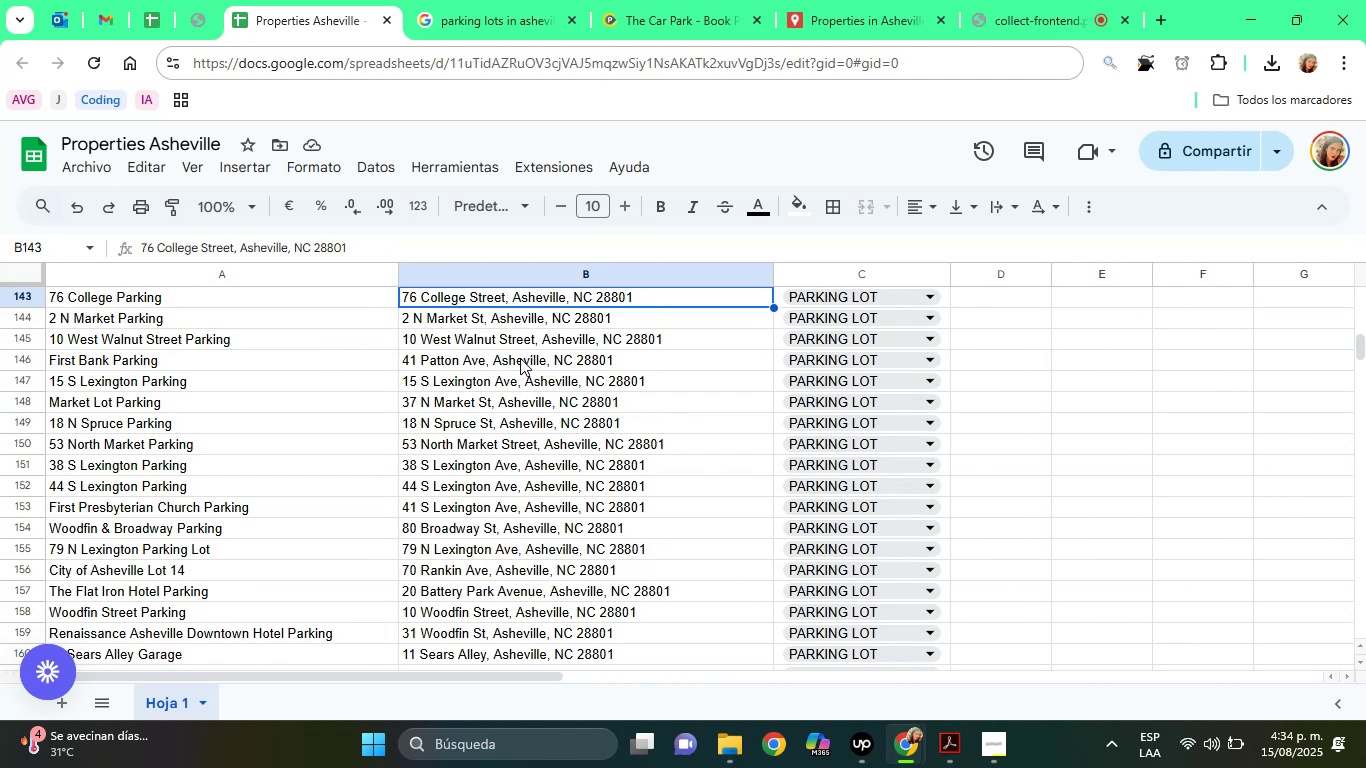 
key(ArrowUp)
 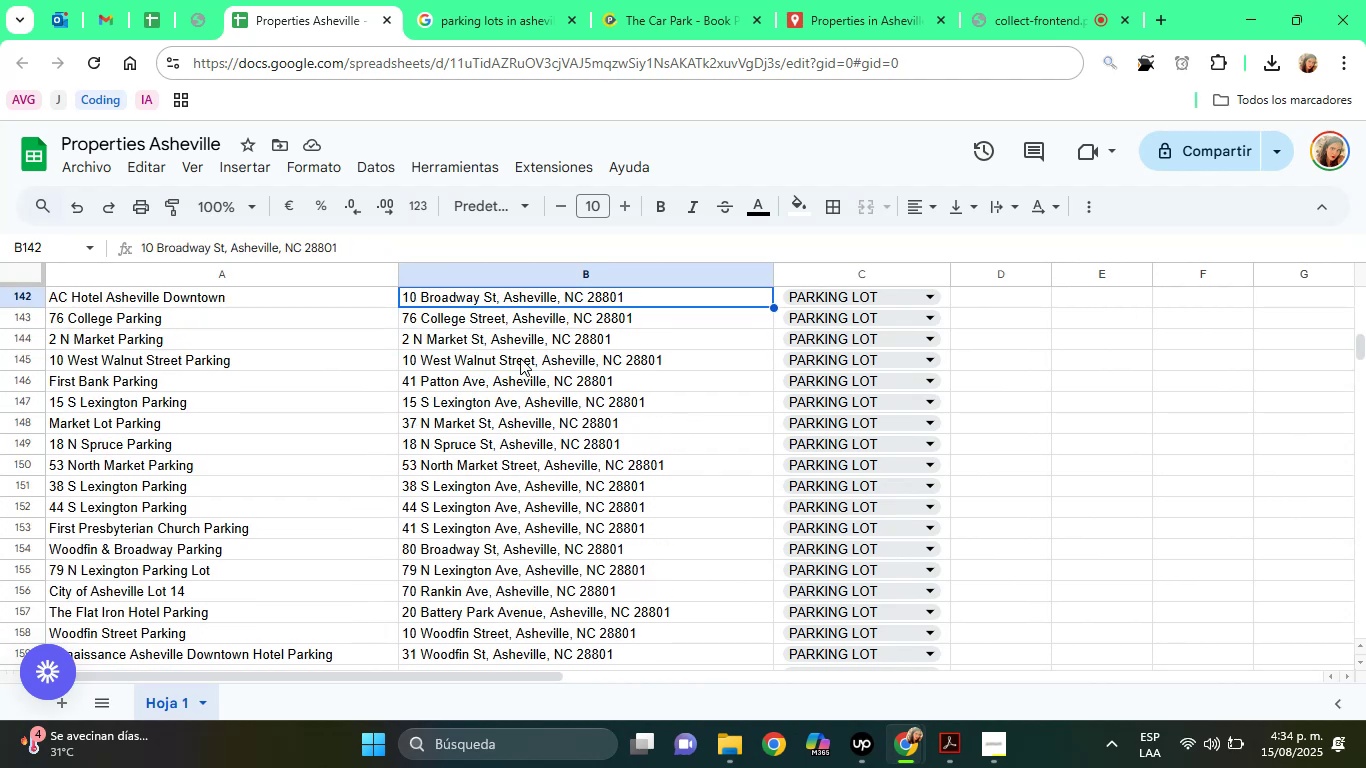 
key(ArrowUp)
 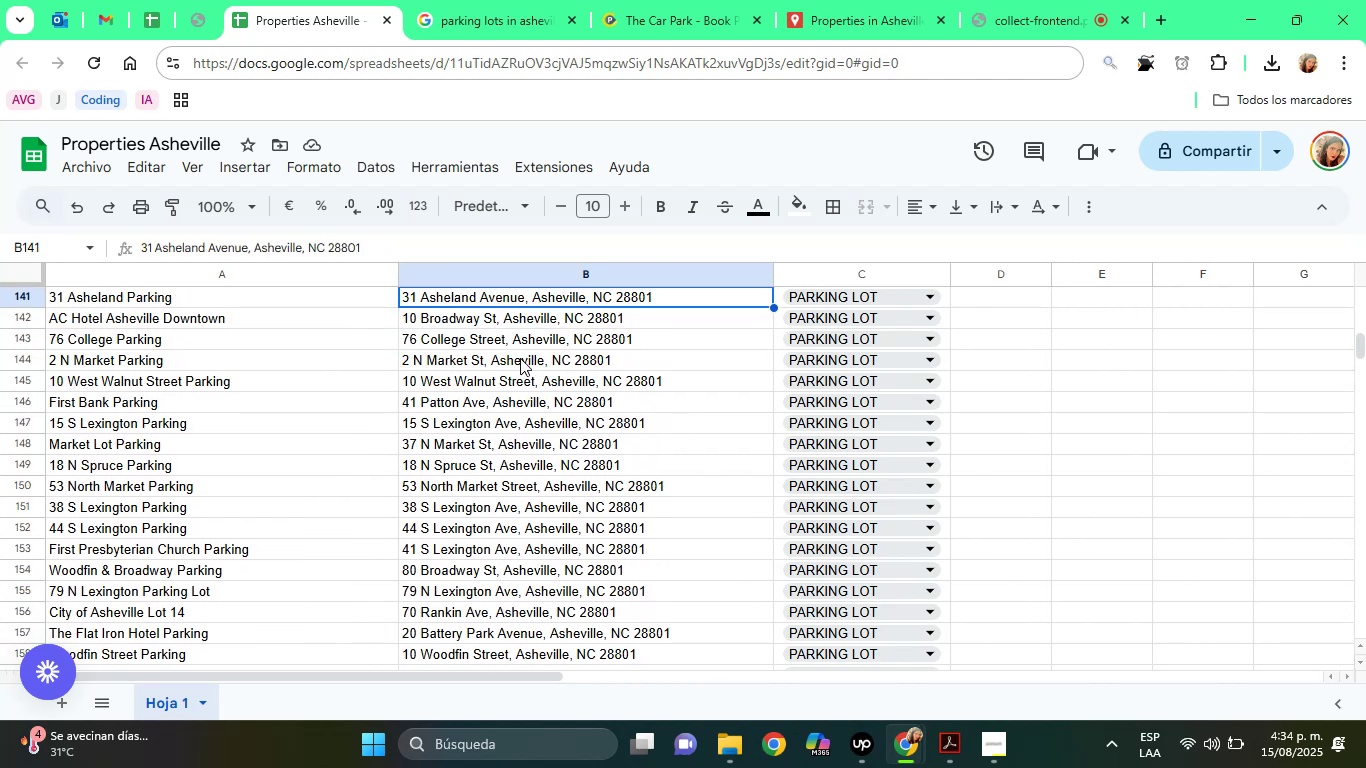 
key(ArrowUp)
 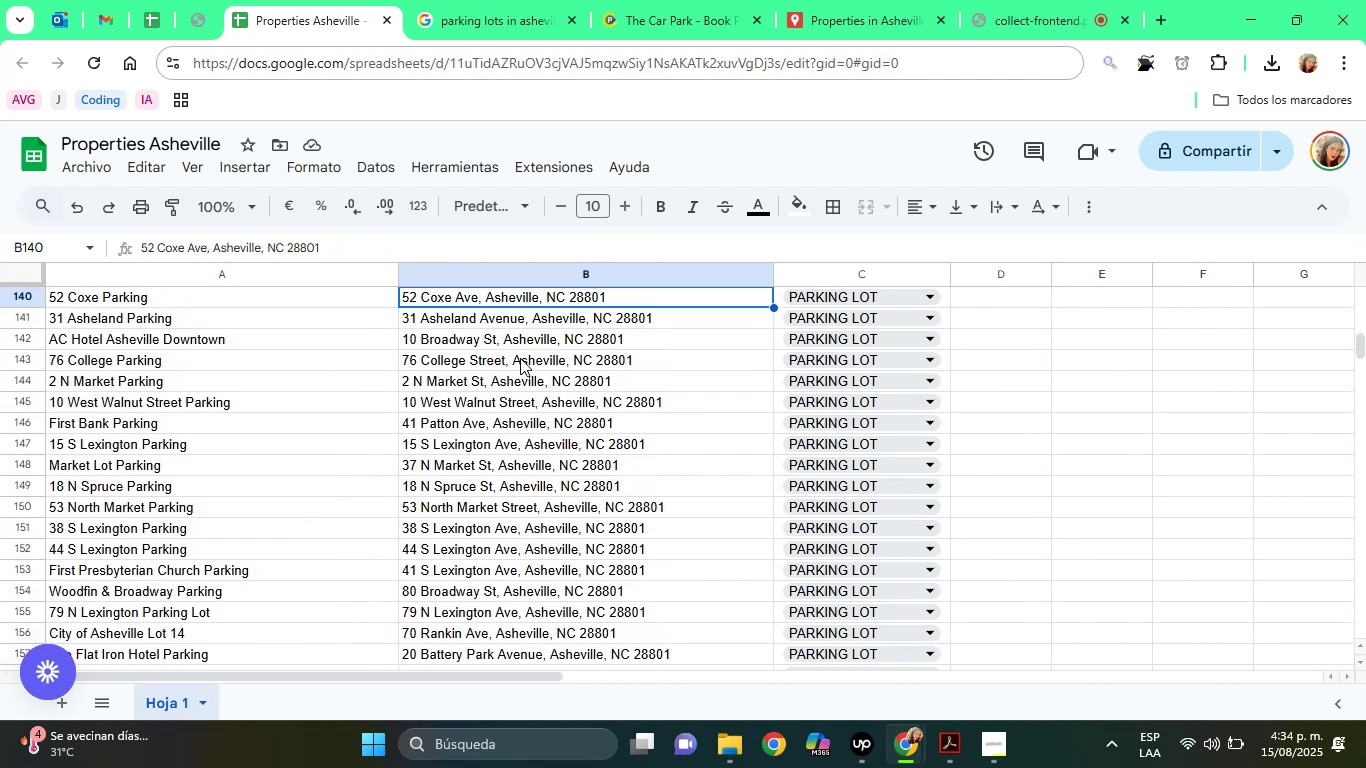 
key(ArrowUp)
 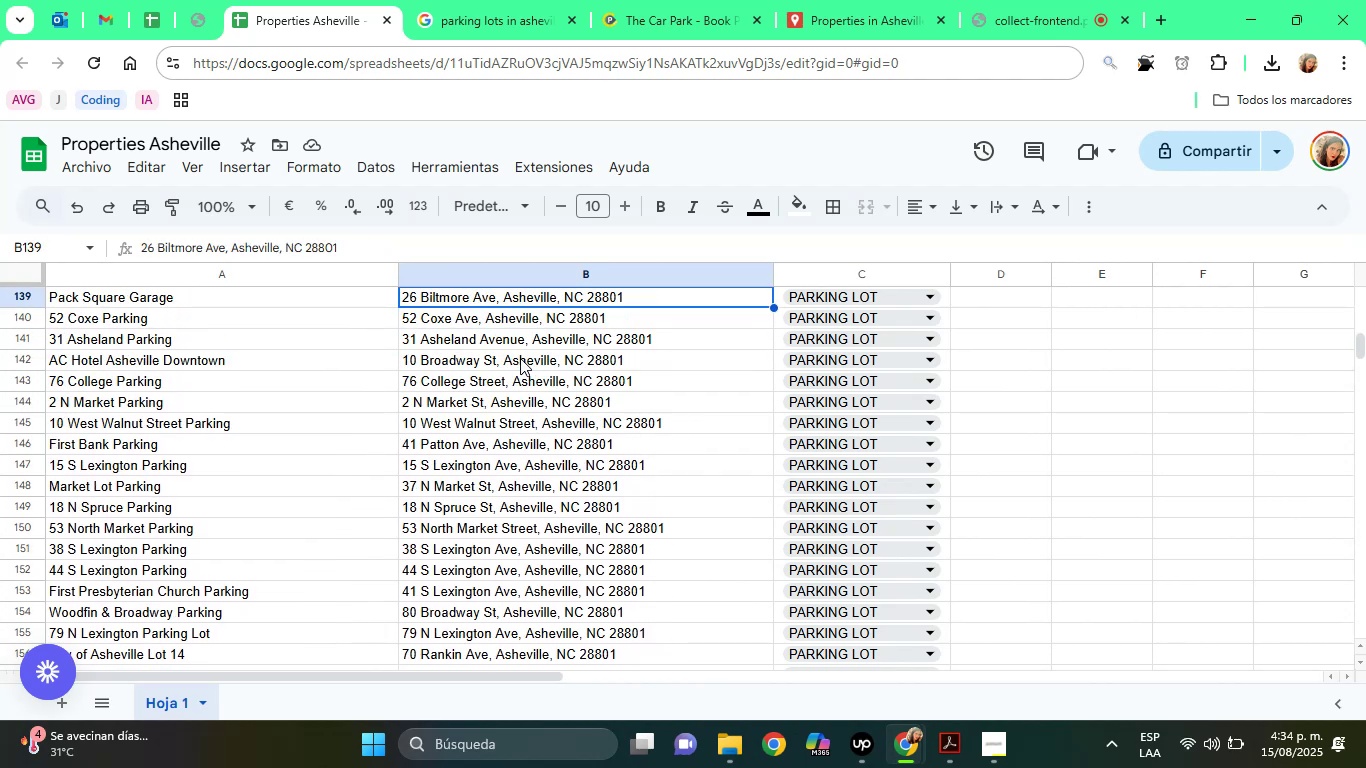 
key(ArrowUp)
 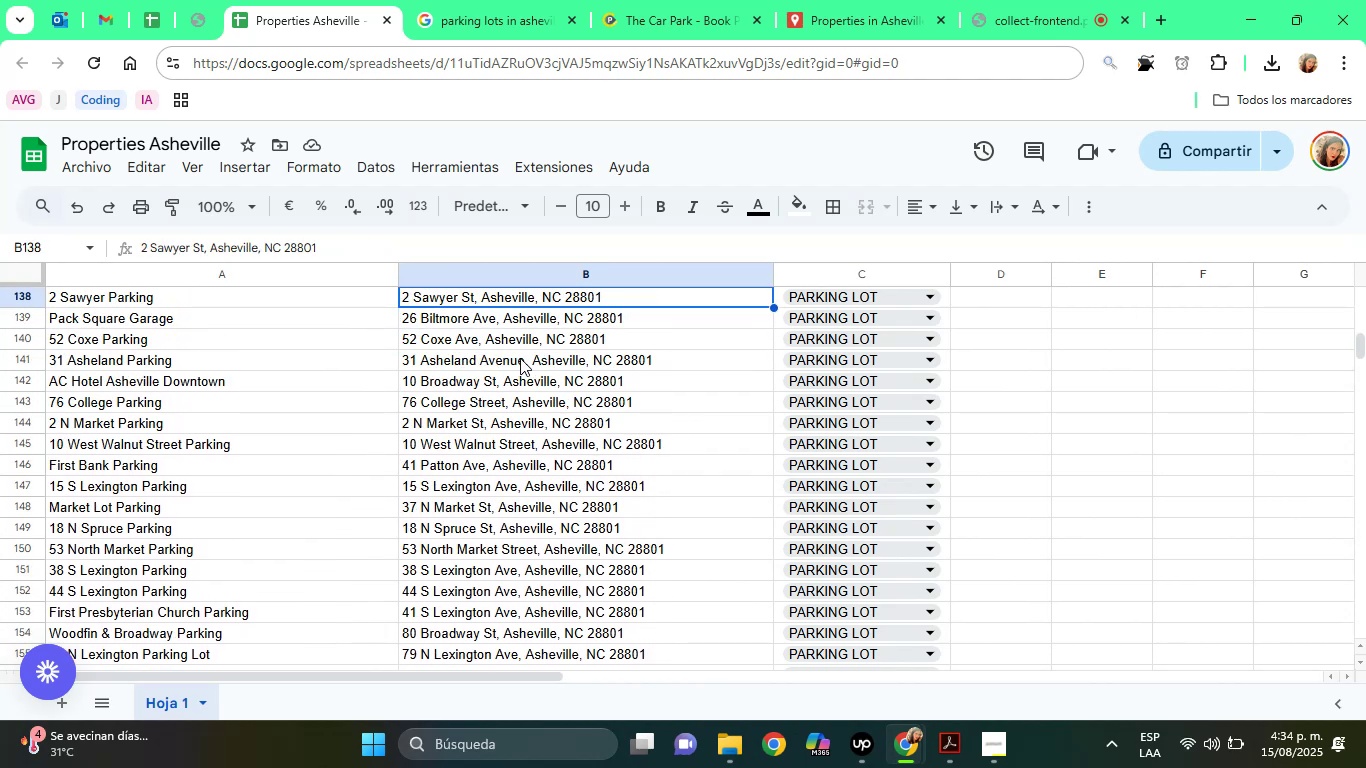 
key(ArrowUp)
 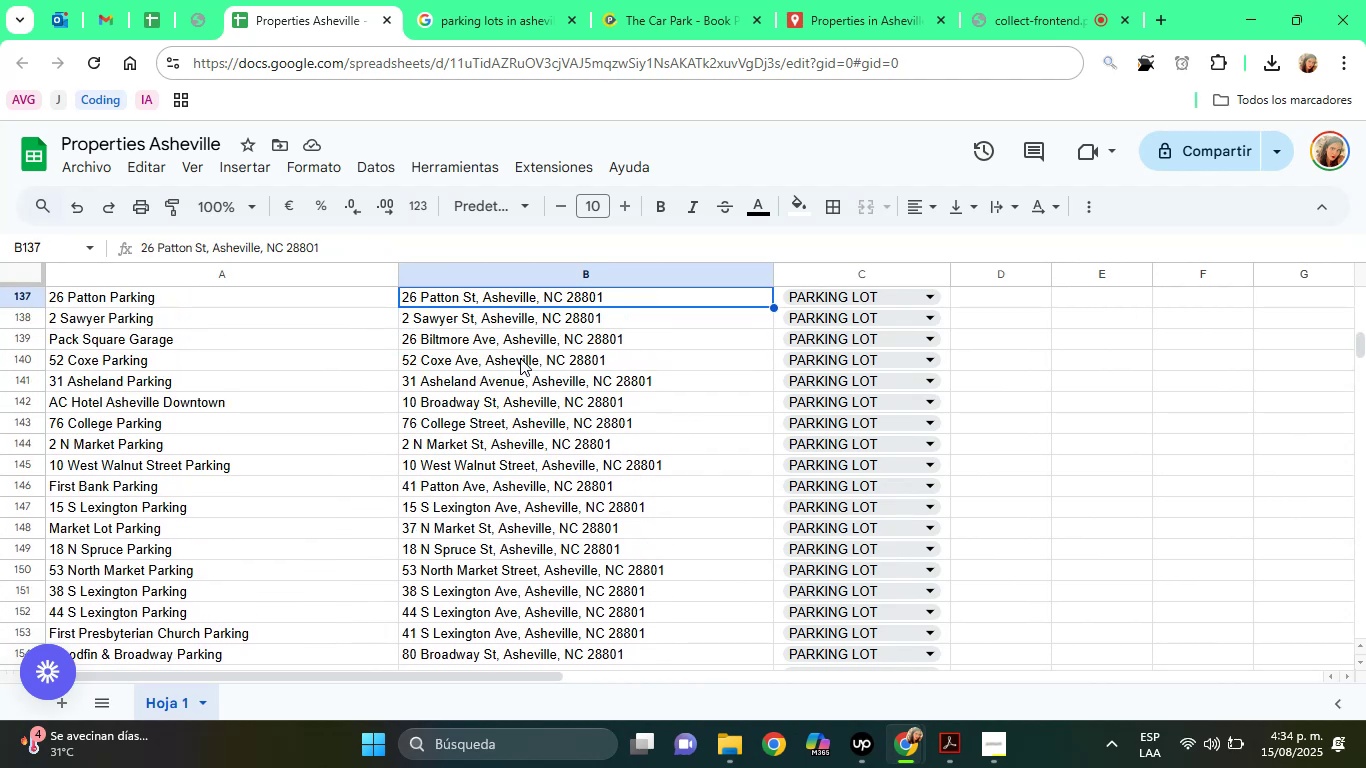 
key(ArrowUp)
 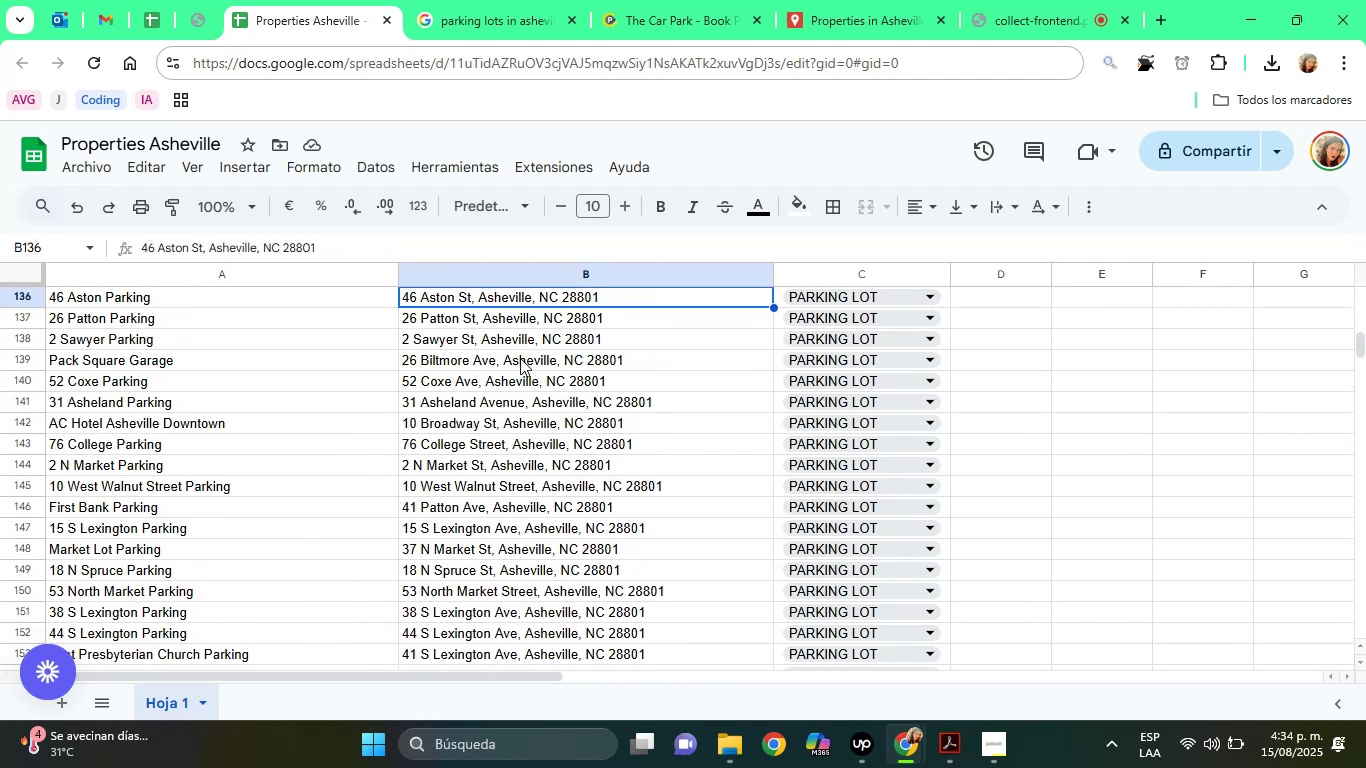 
key(ArrowUp)
 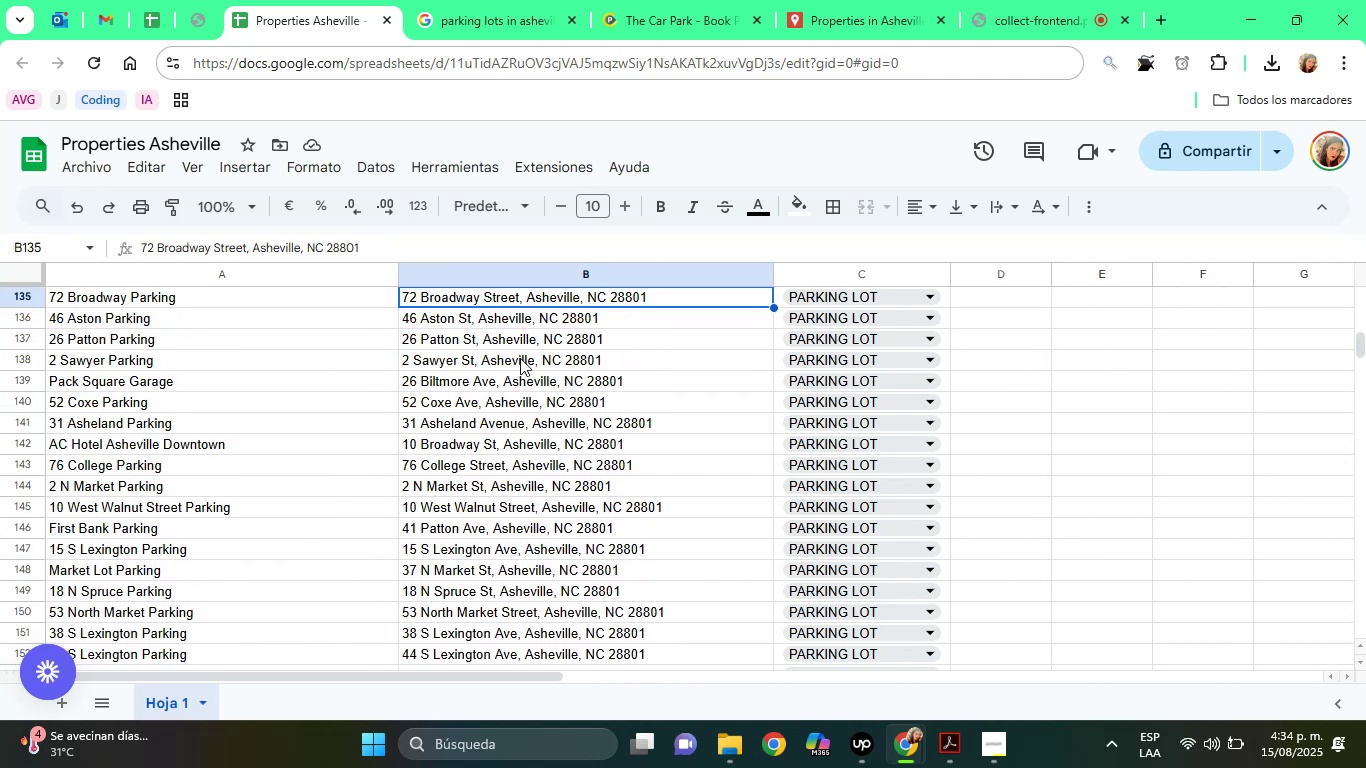 
key(ArrowUp)
 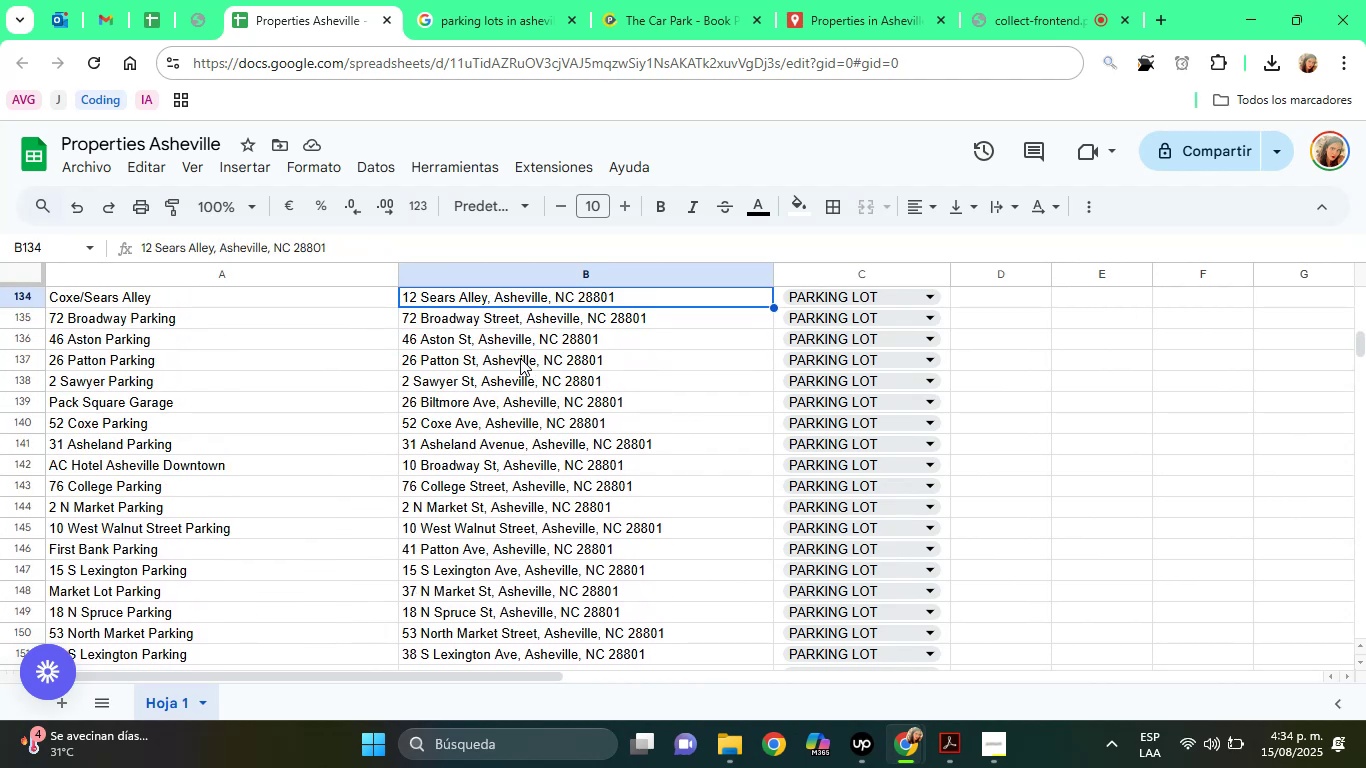 
hold_key(key=ArrowUp, duration=0.77)
 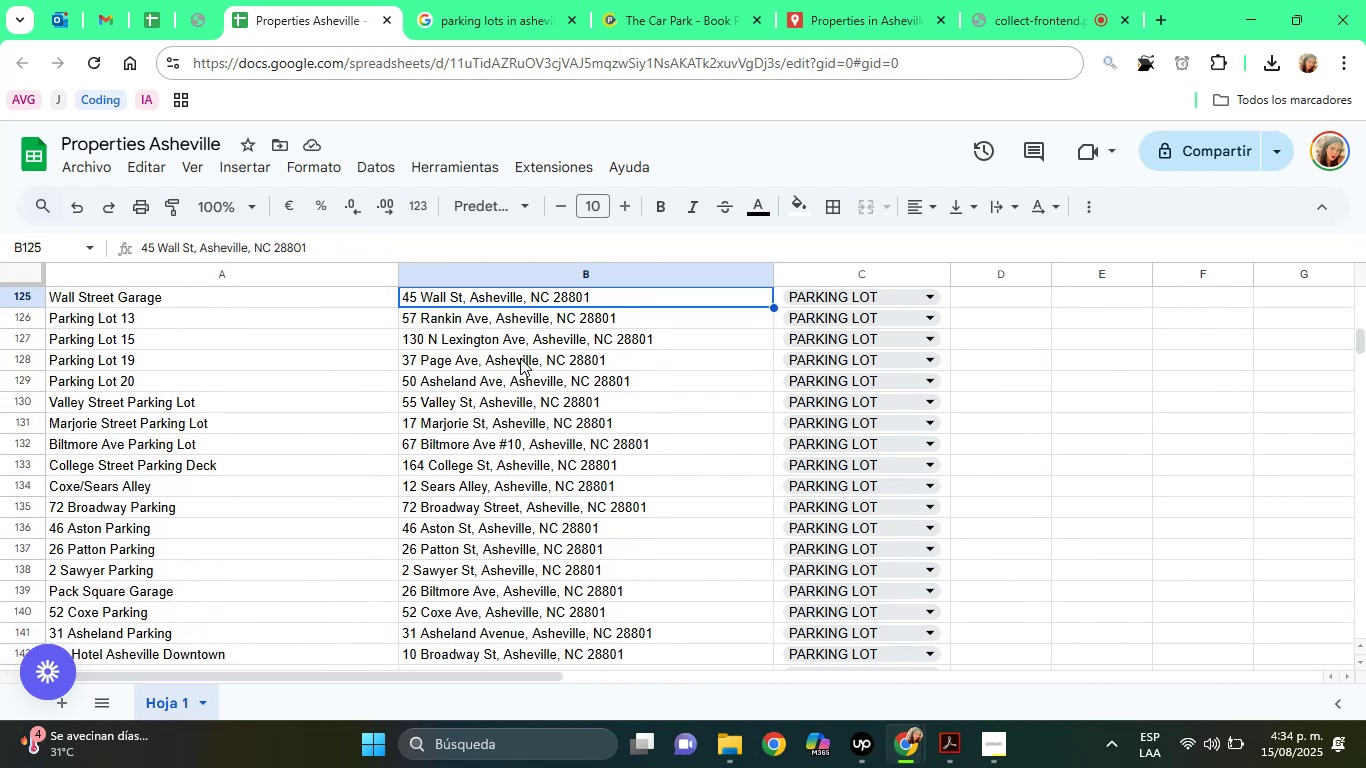 
hold_key(key=ArrowUp, duration=0.81)
 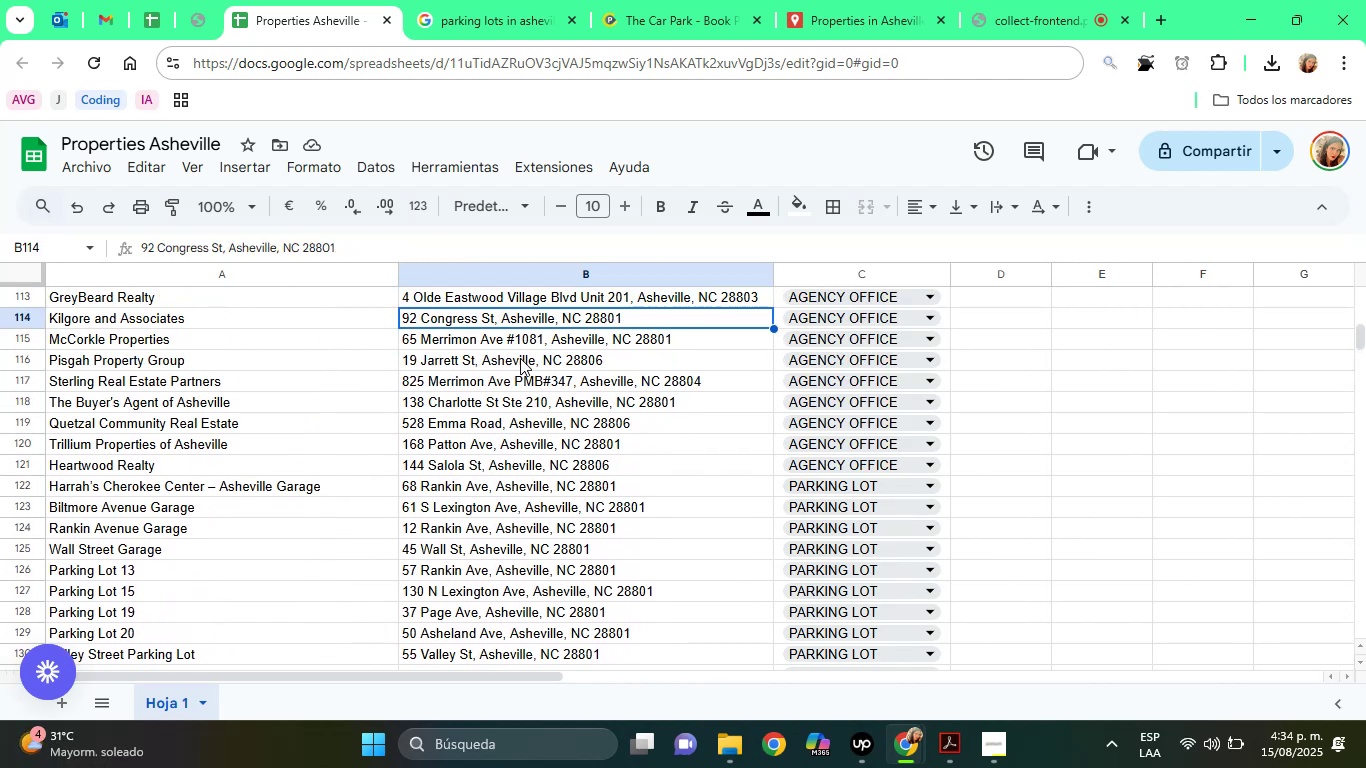 
hold_key(key=ArrowUp, duration=1.58)
 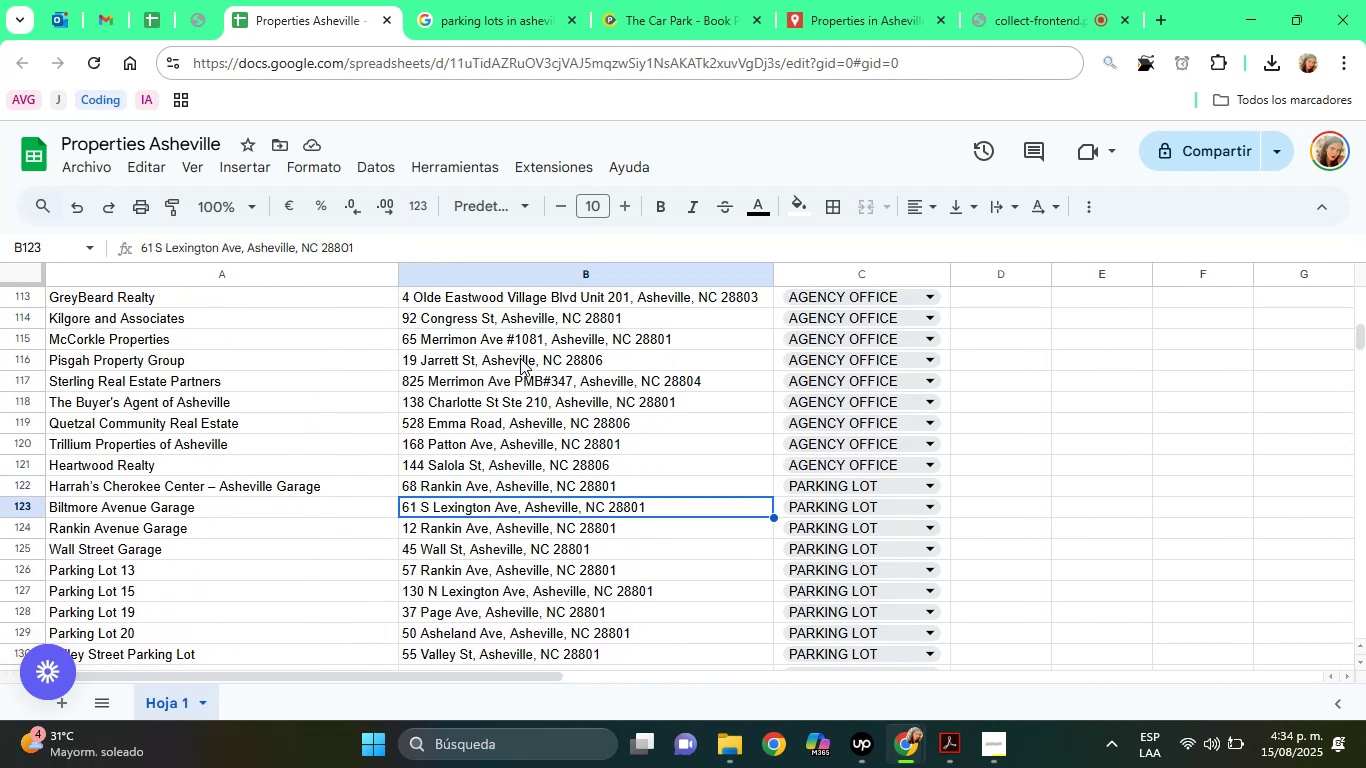 
hold_key(key=ArrowDown, duration=0.77)
 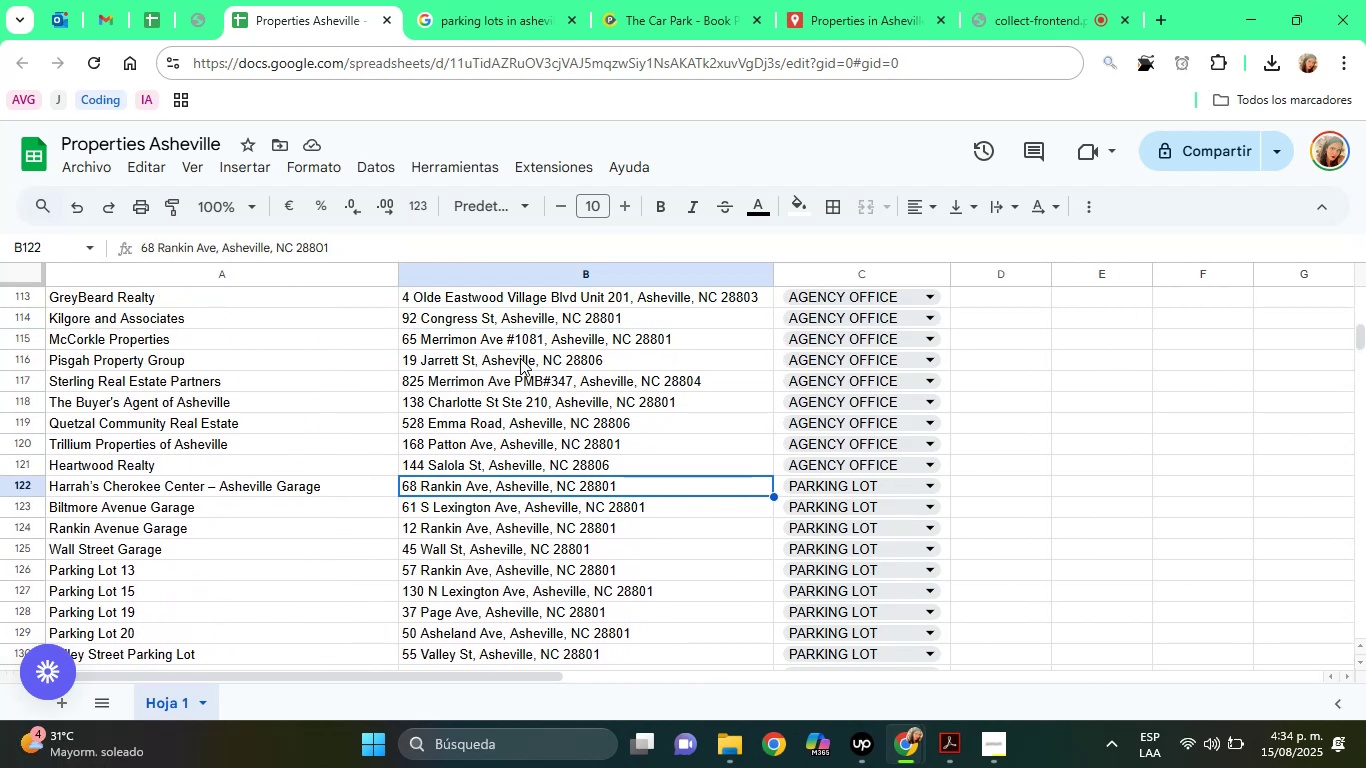 
key(ArrowDown)
 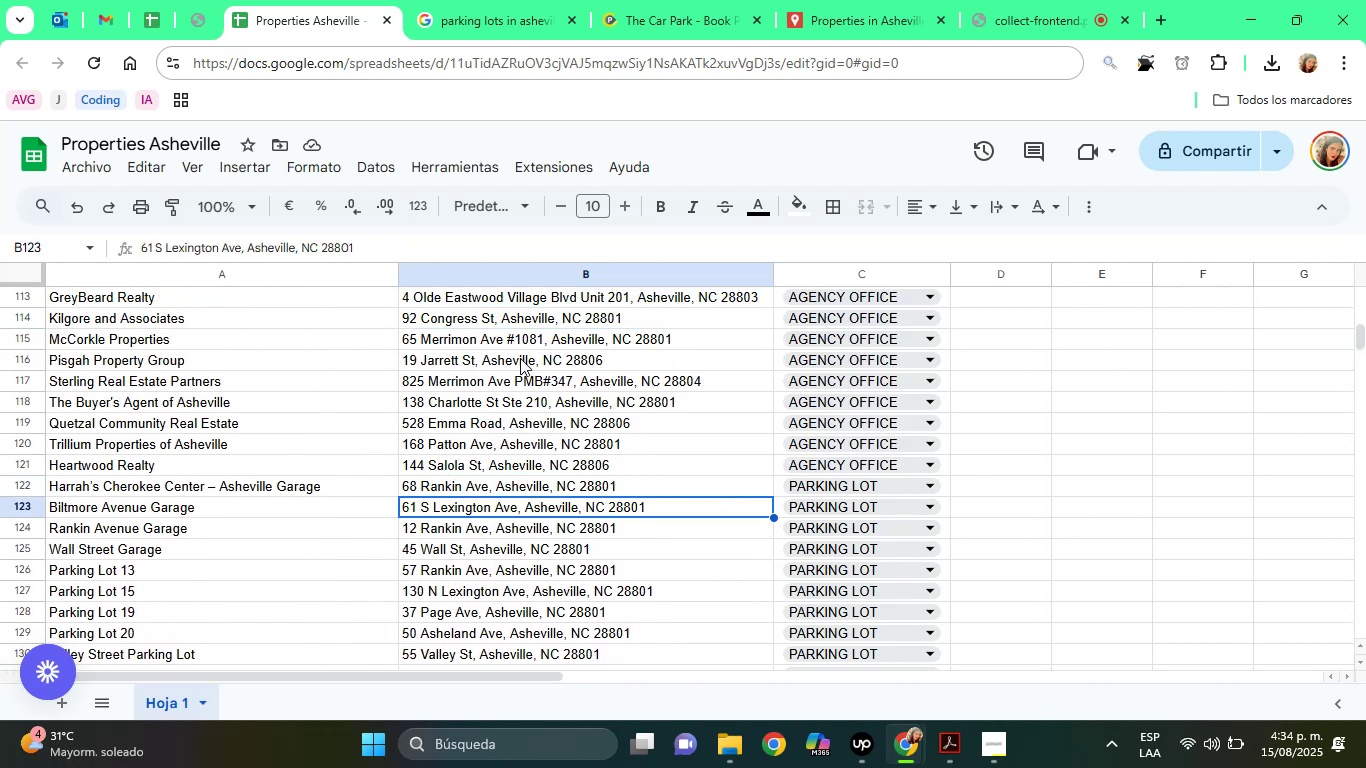 
key(ArrowDown)
 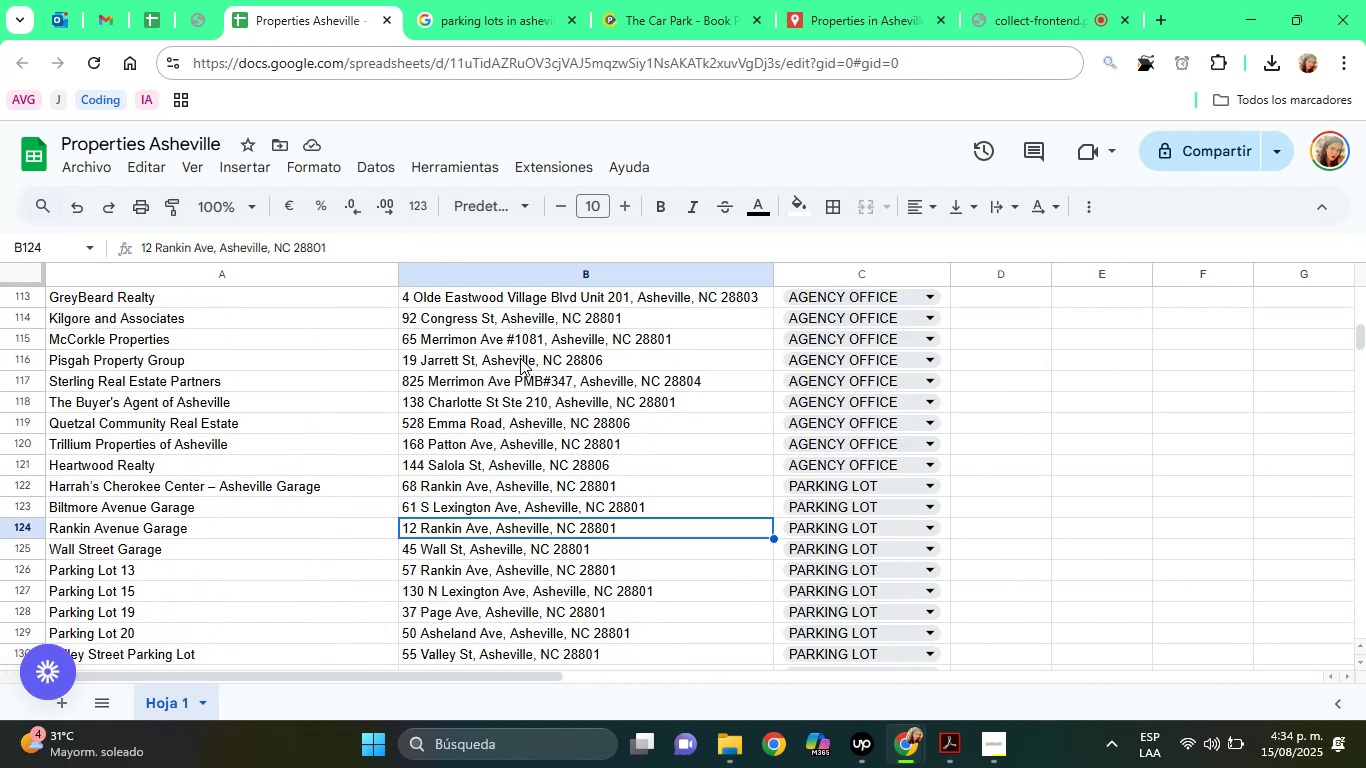 
key(ArrowDown)
 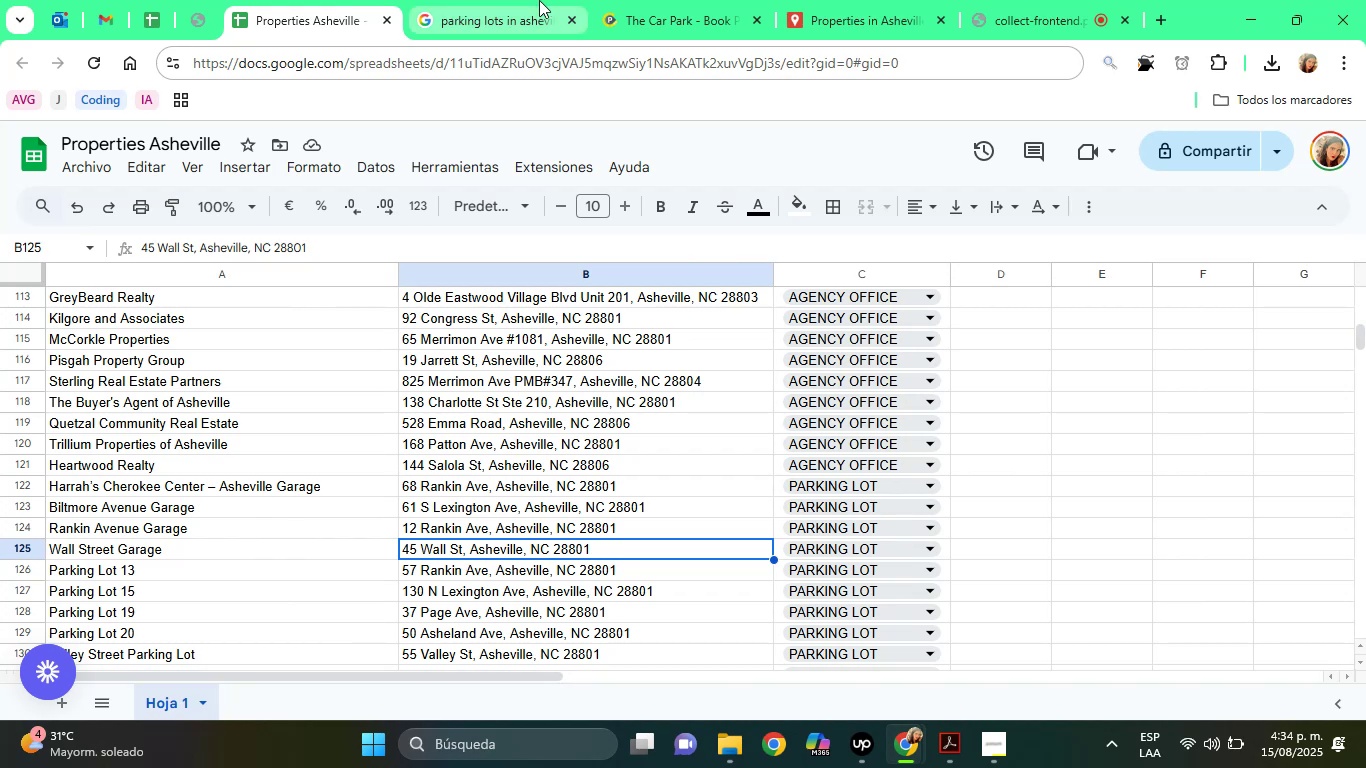 
left_click([539, 0])
 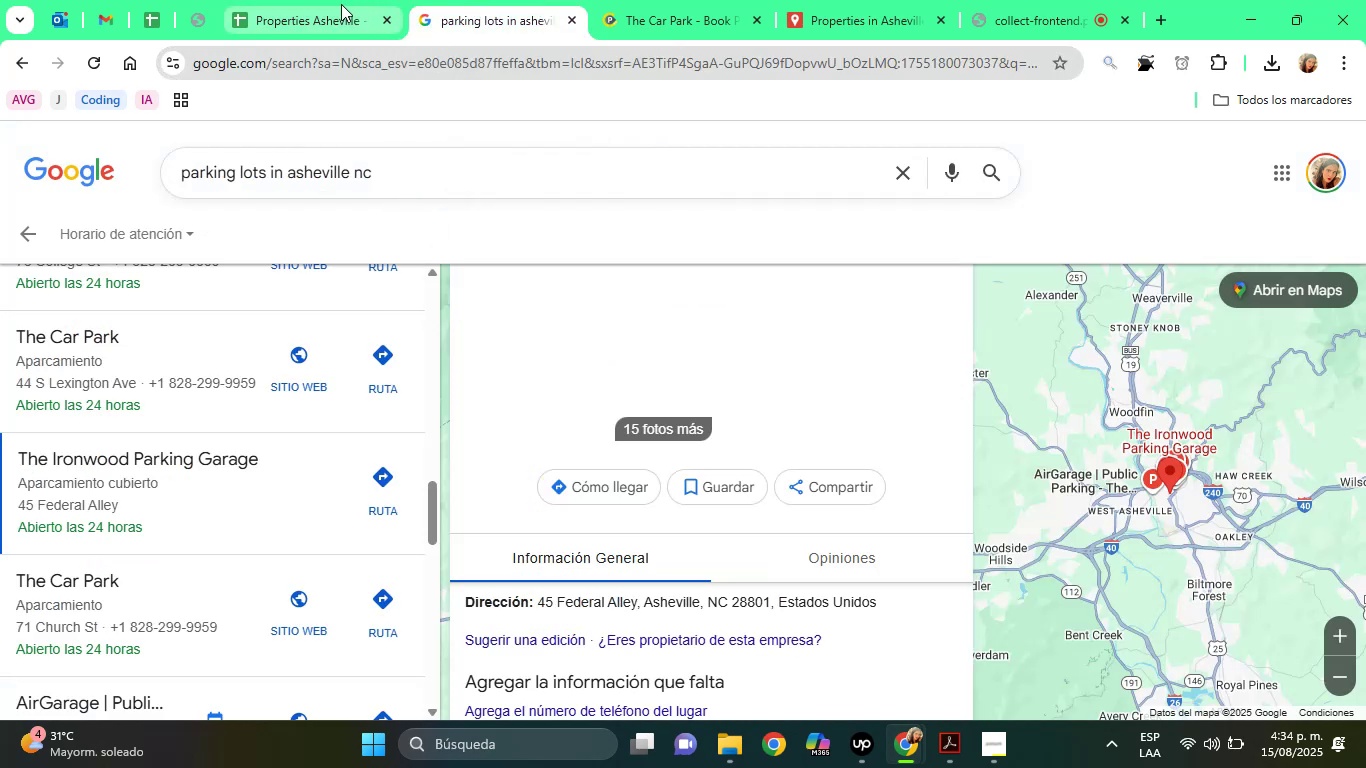 
left_click([354, 0])
 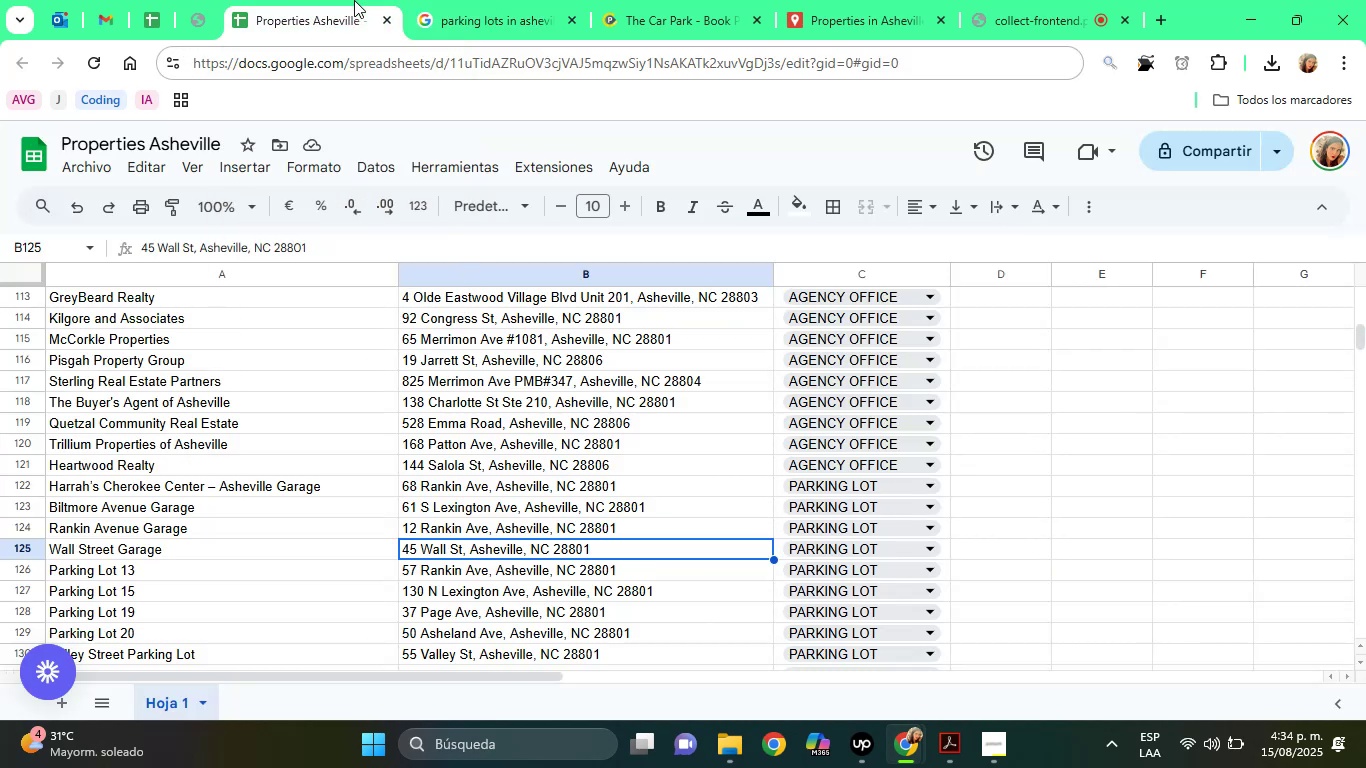 
key(ArrowDown)
 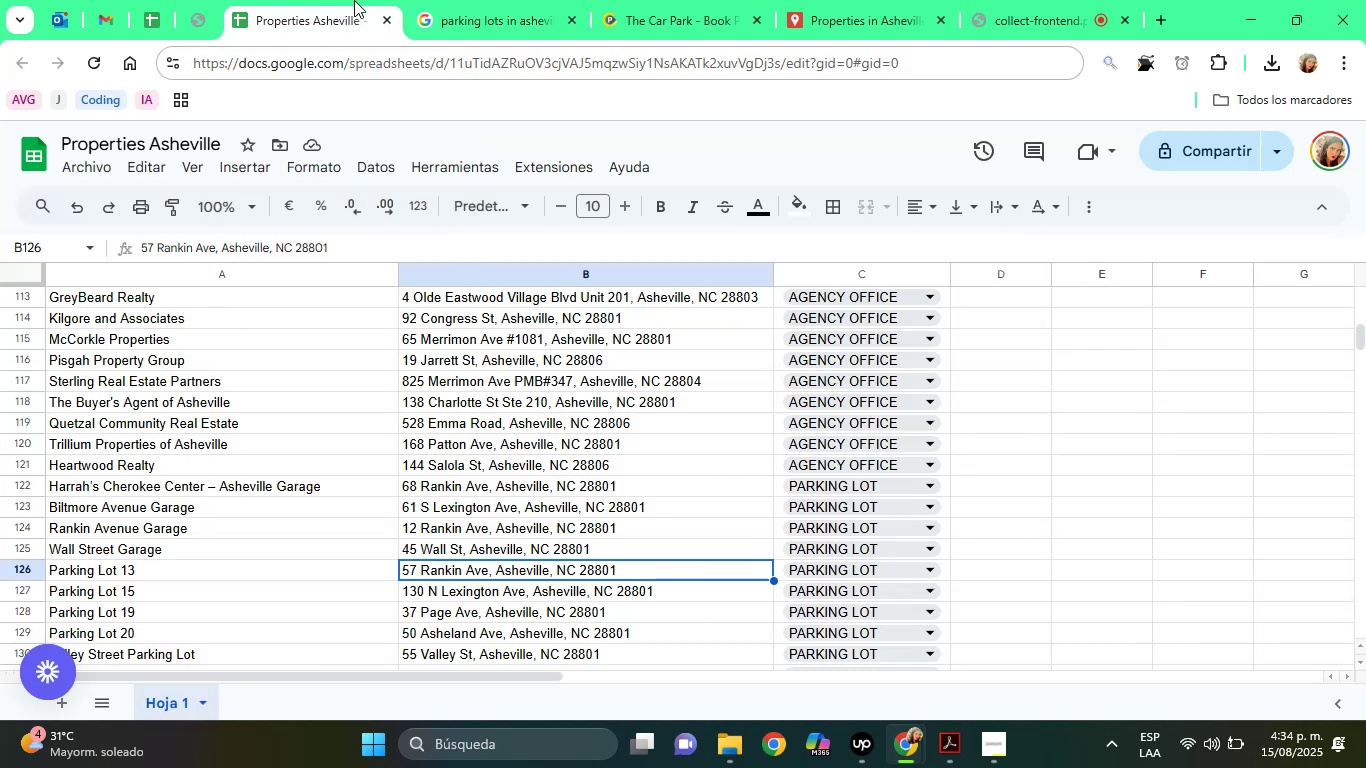 
key(ArrowDown)
 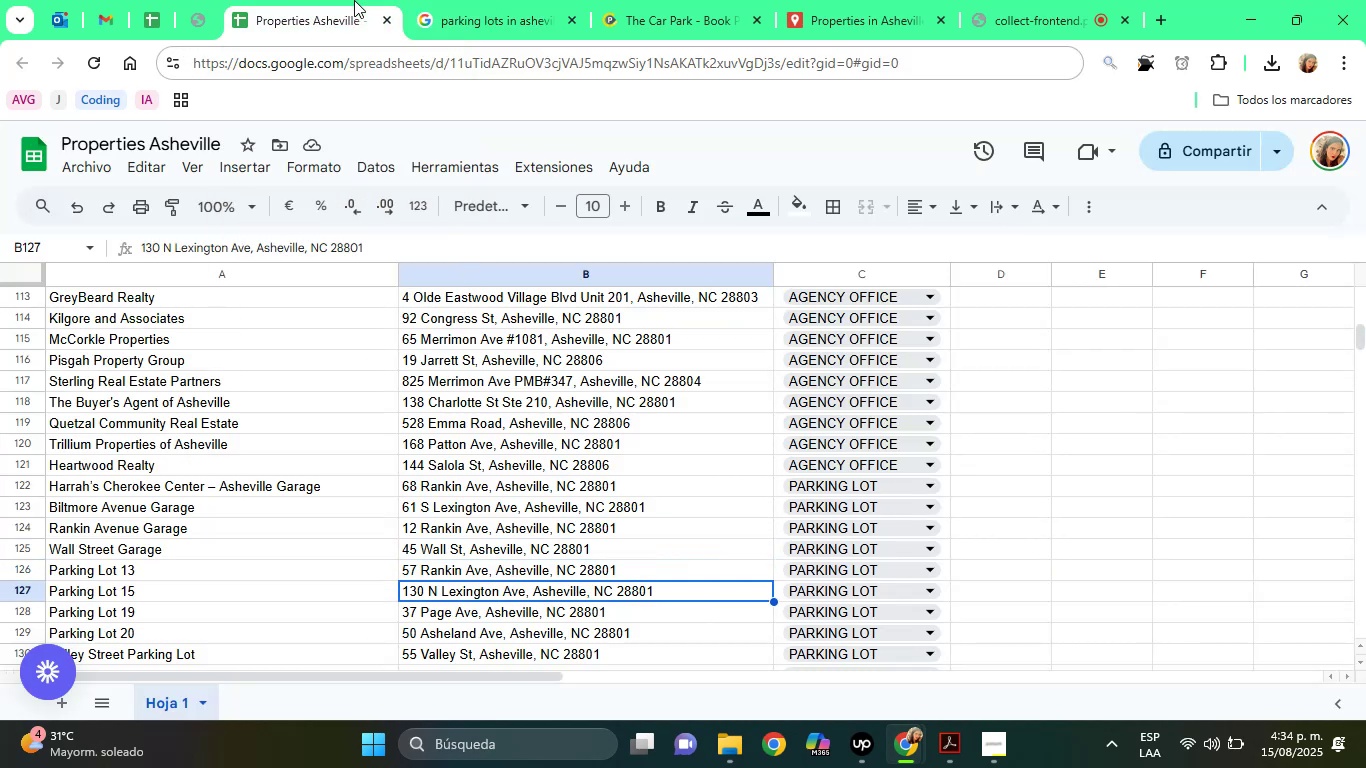 
key(ArrowDown)
 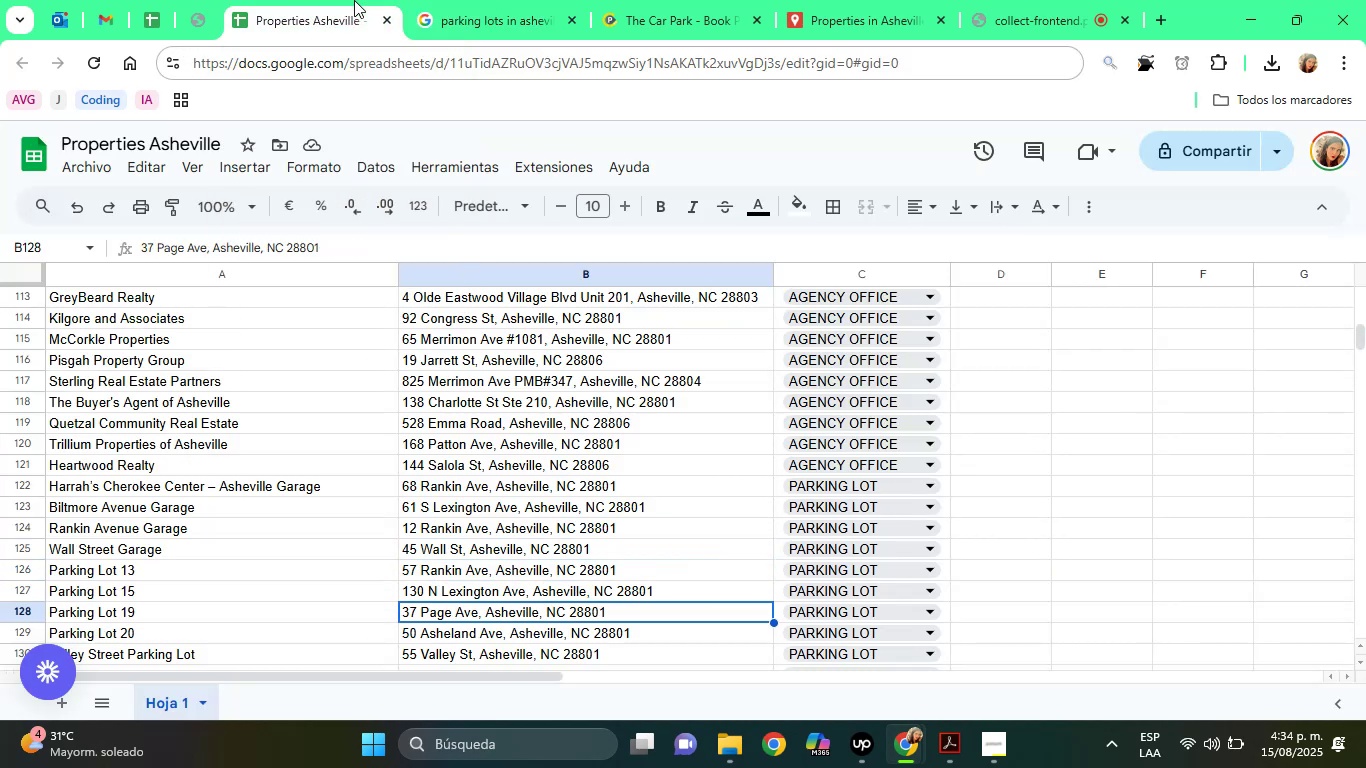 
key(ArrowDown)
 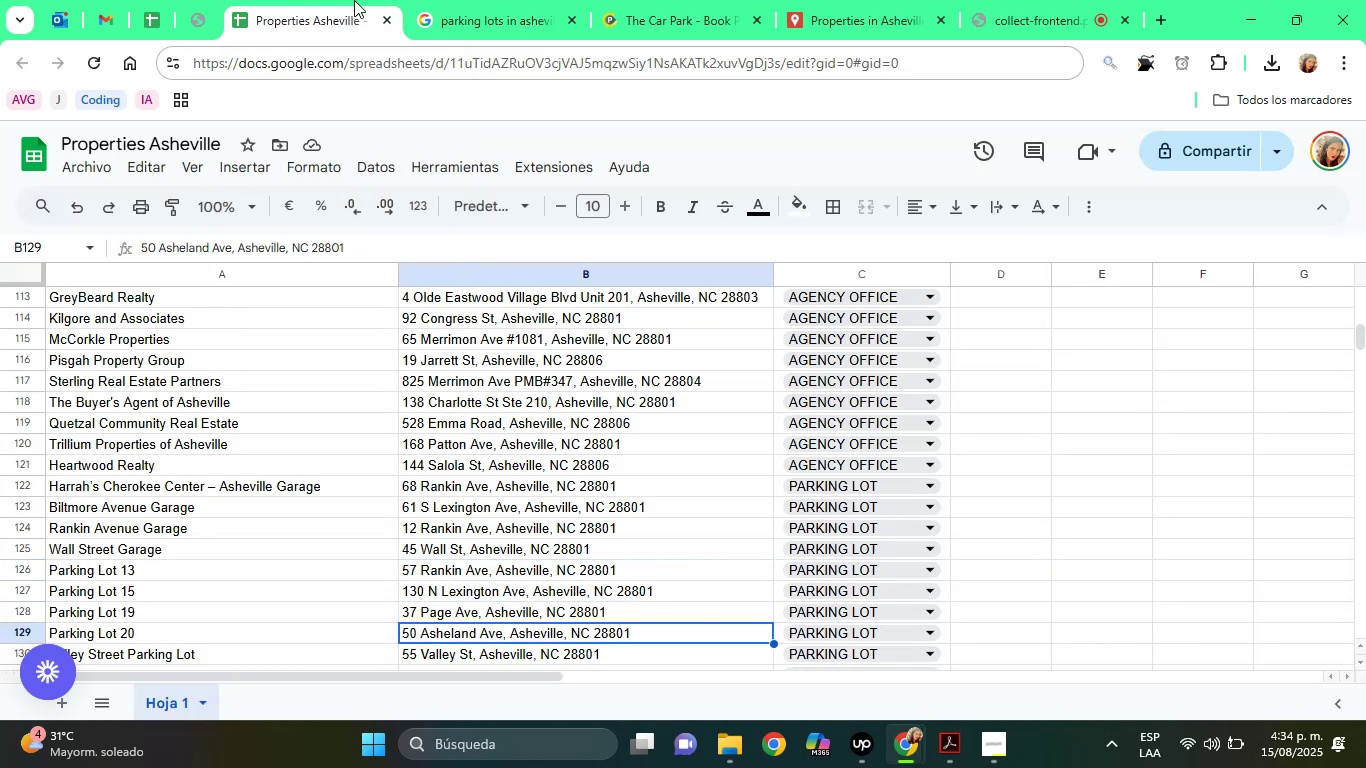 
key(ArrowDown)
 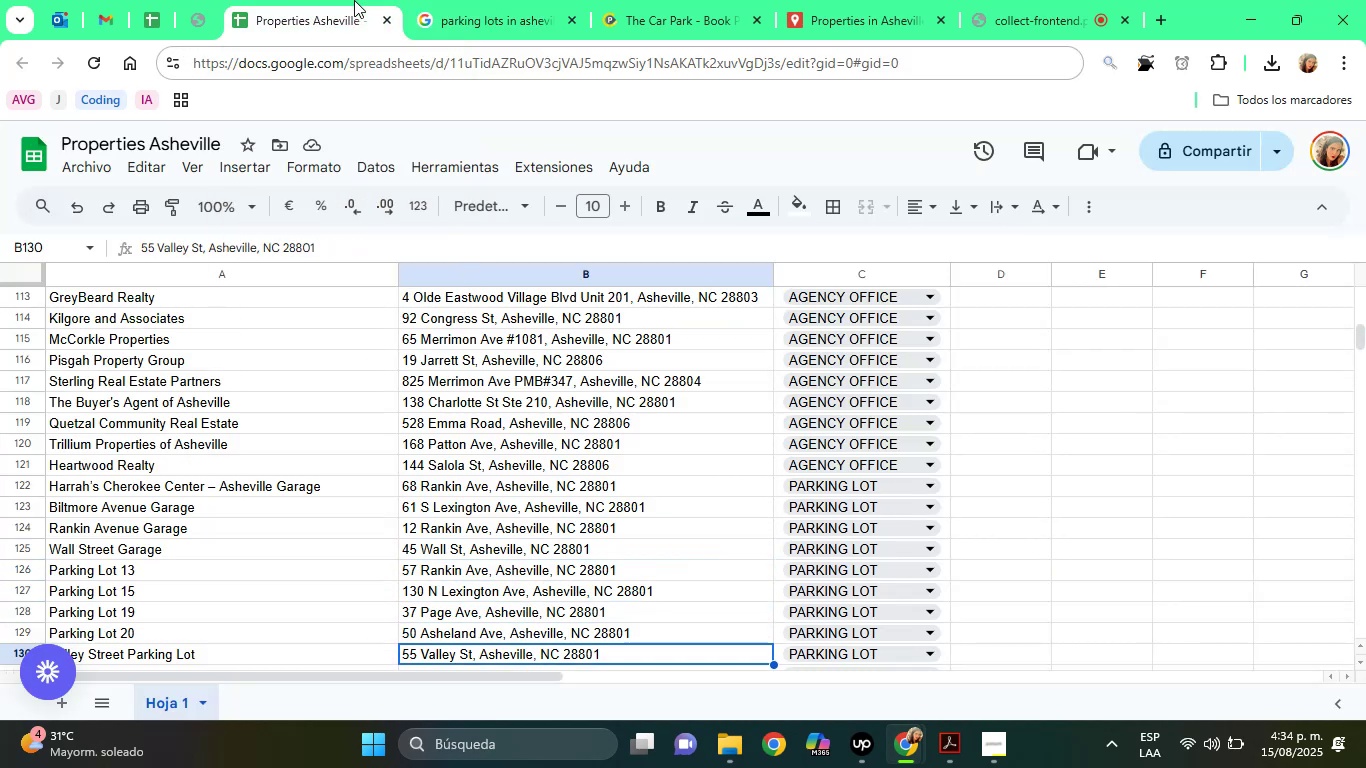 
key(ArrowDown)
 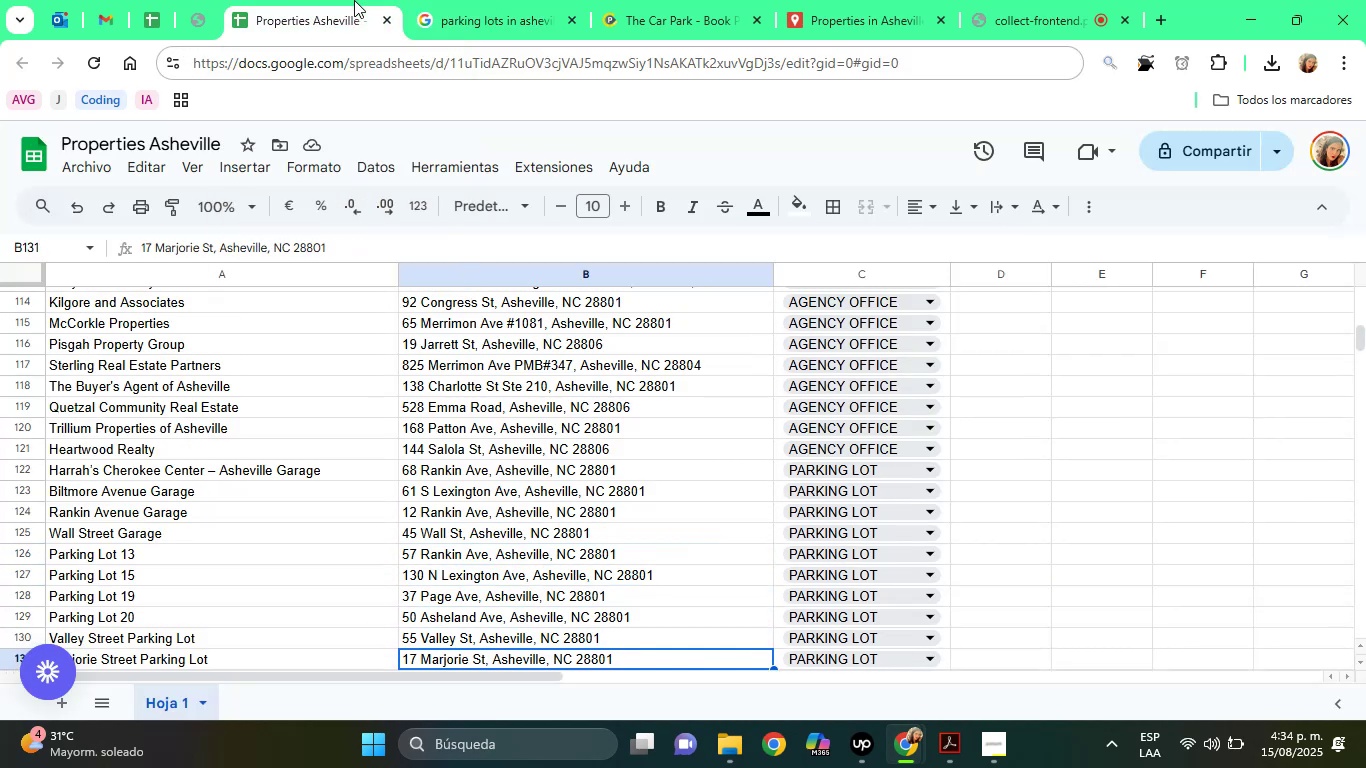 
key(ArrowDown)
 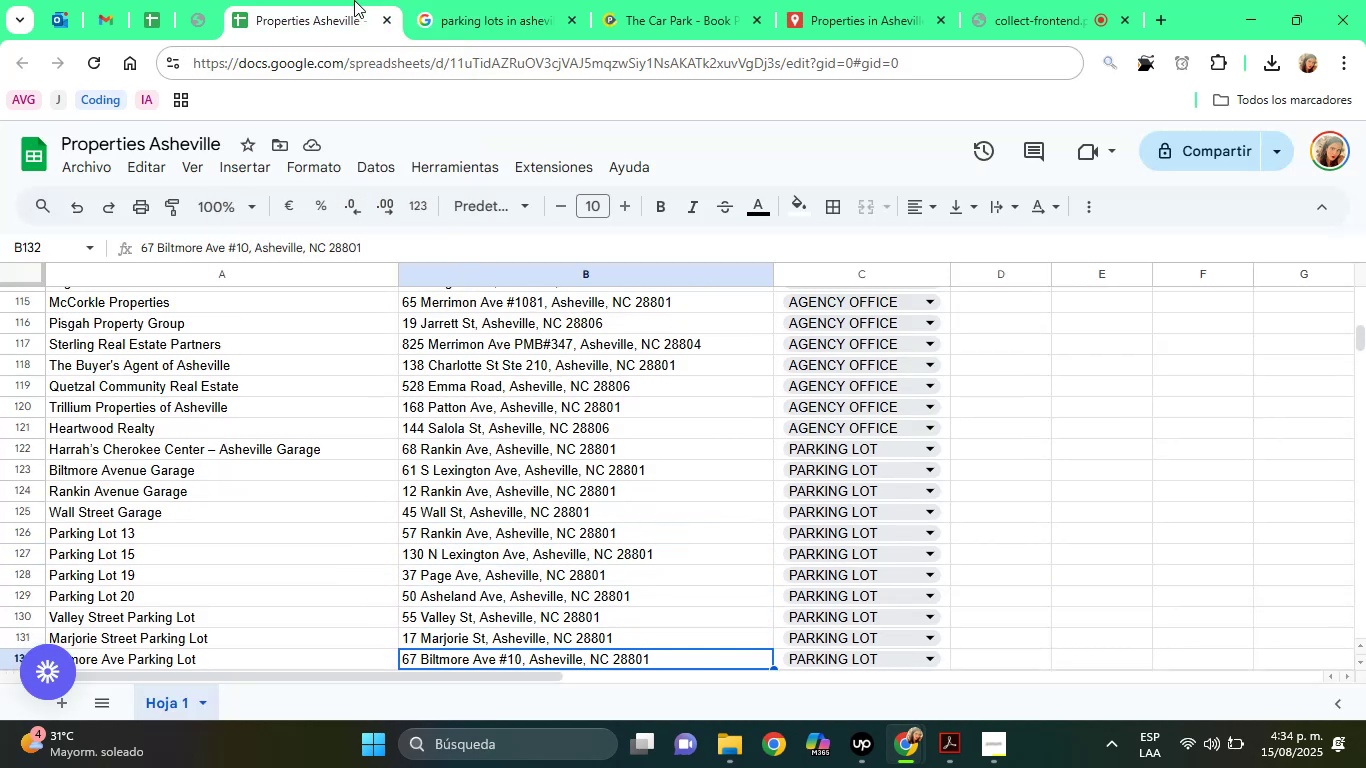 
key(ArrowDown)
 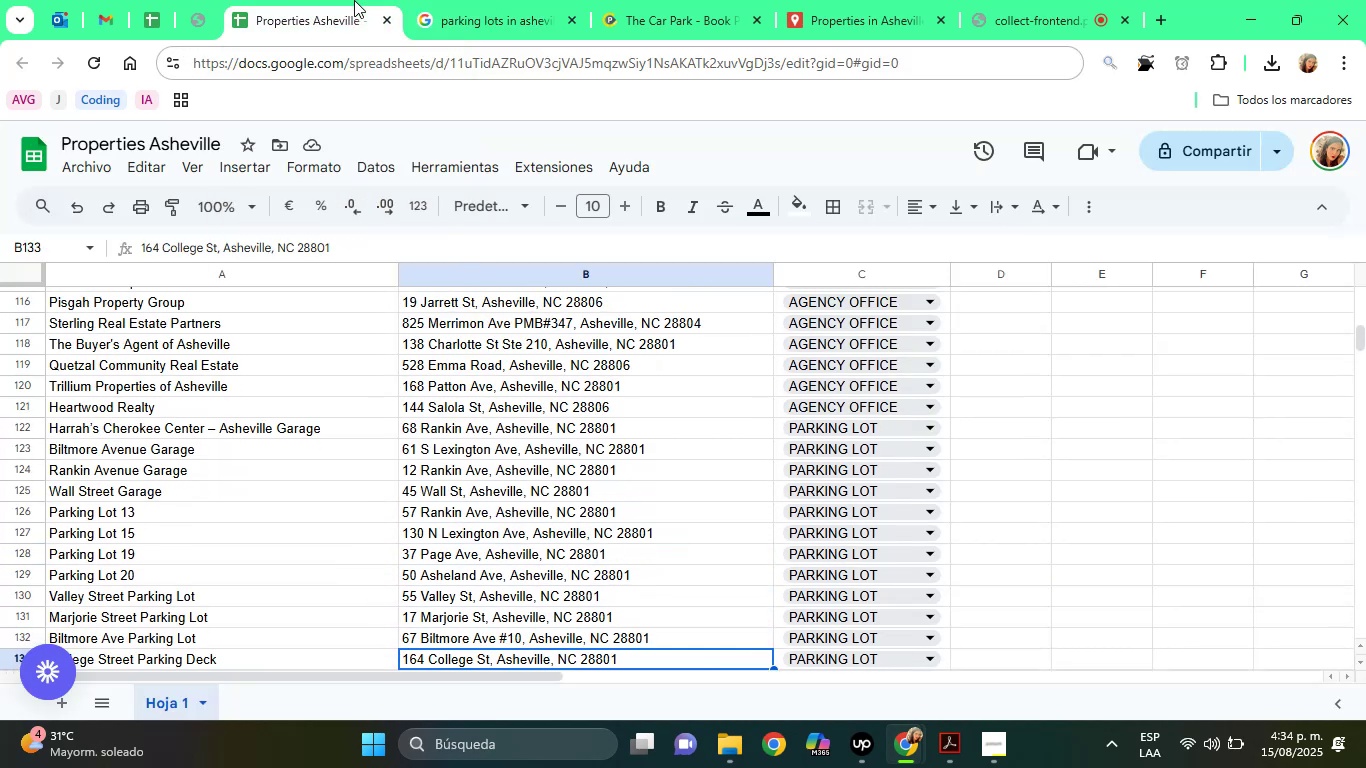 
key(ArrowDown)
 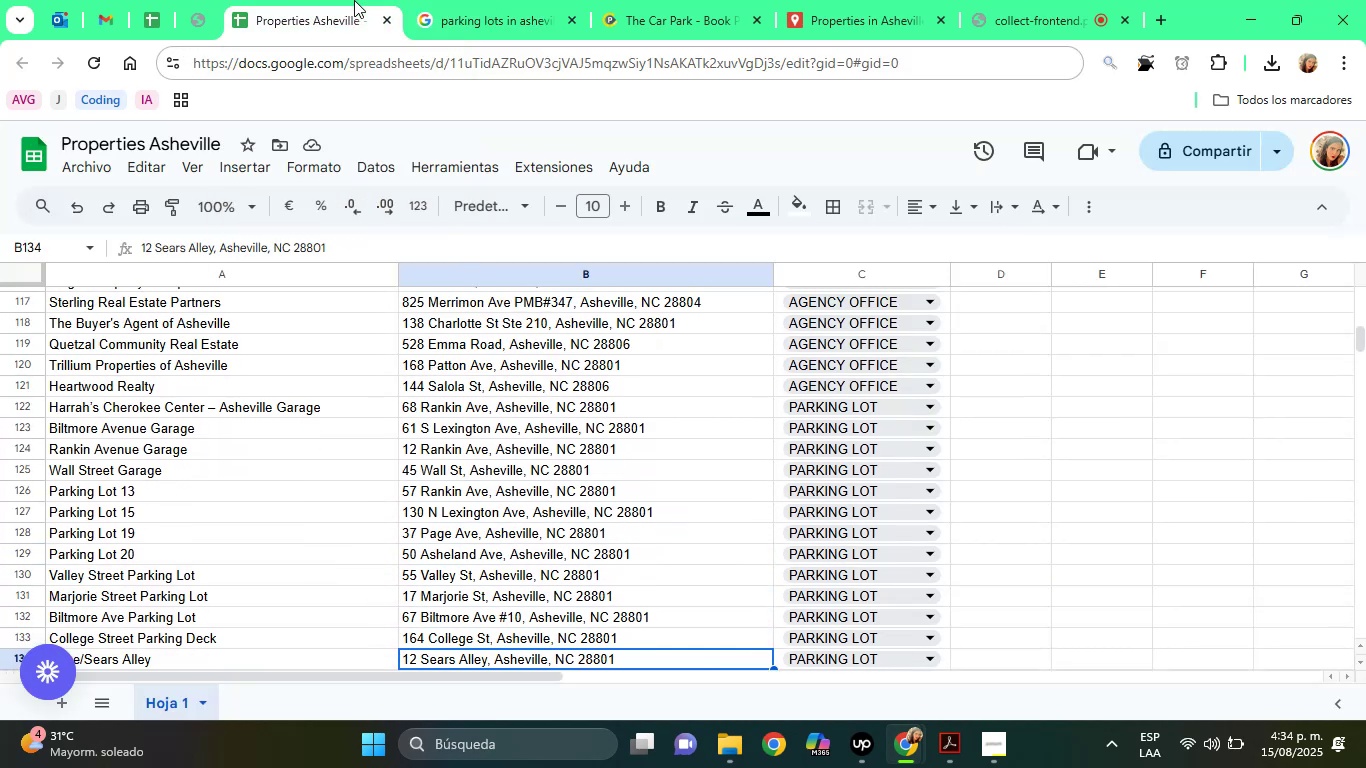 
key(ArrowDown)
 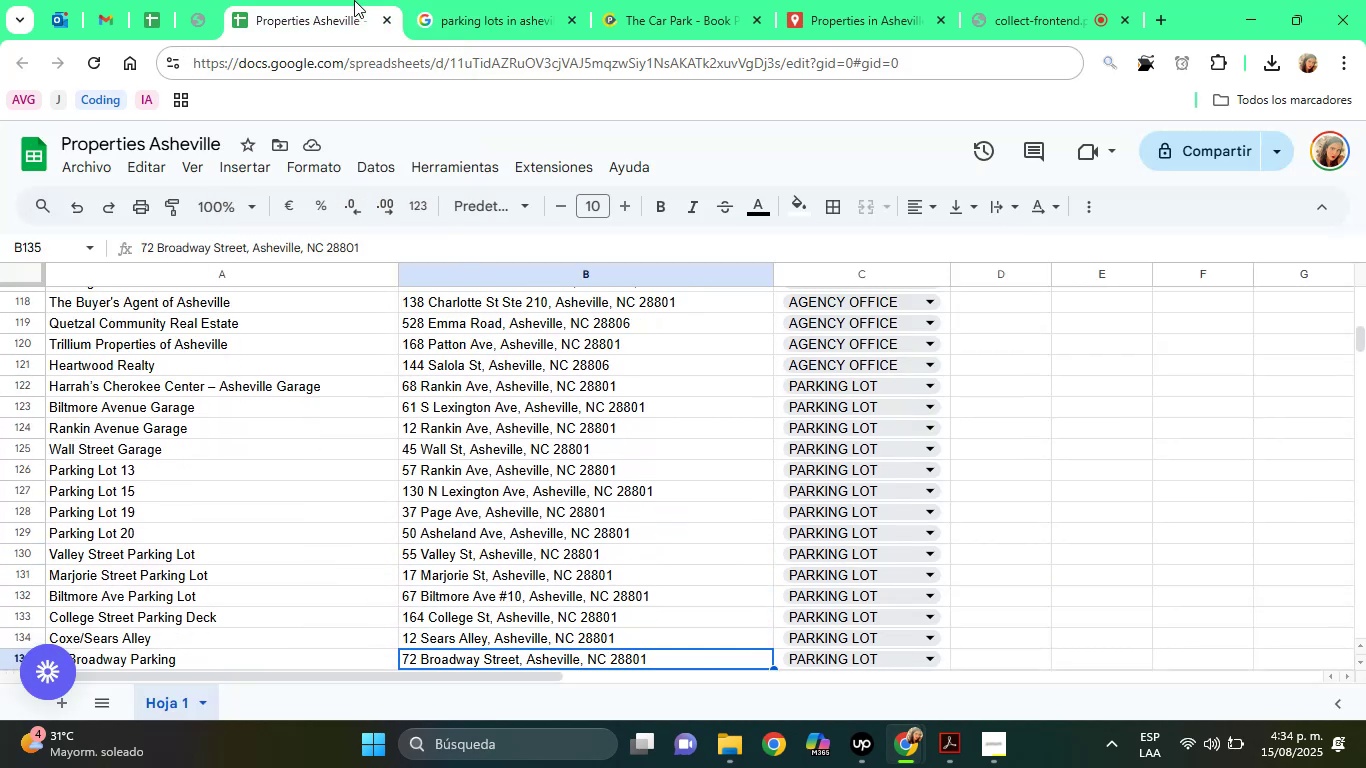 
key(ArrowDown)
 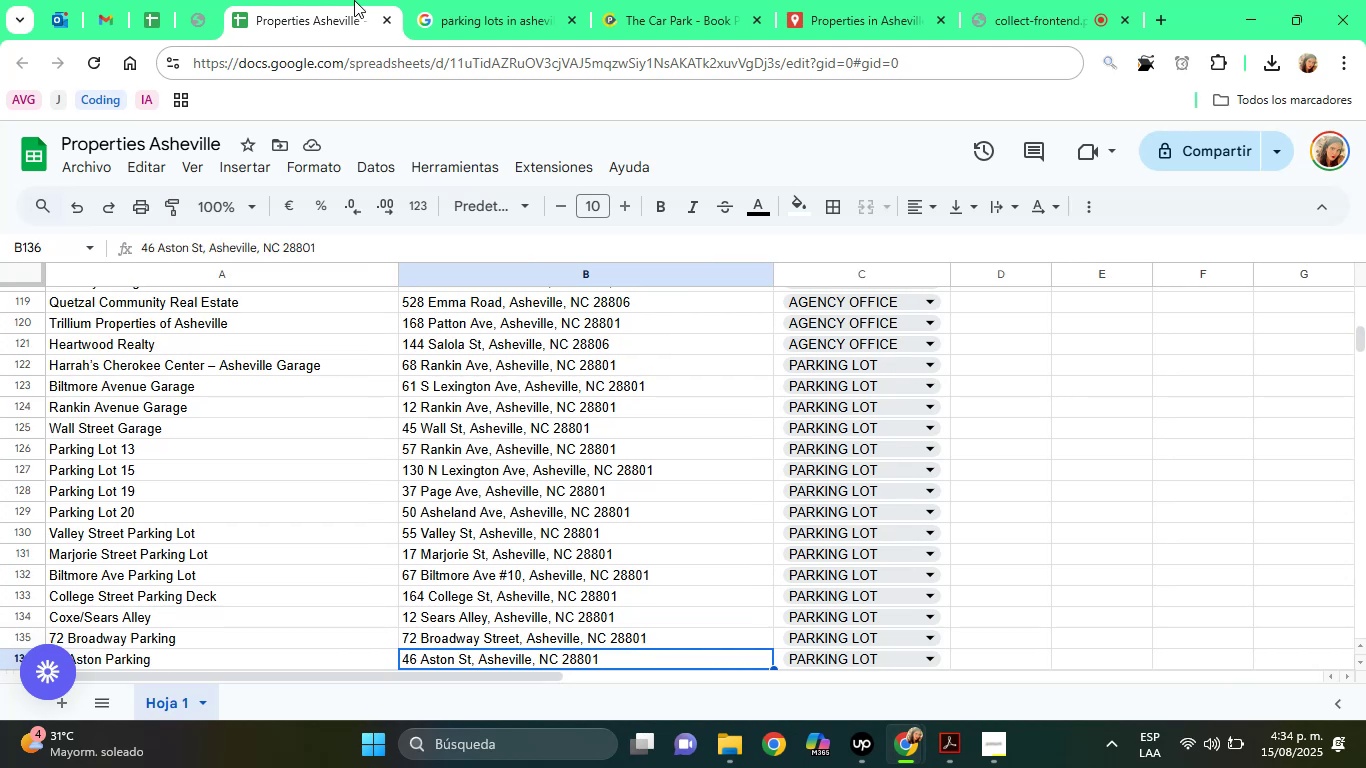 
key(ArrowDown)
 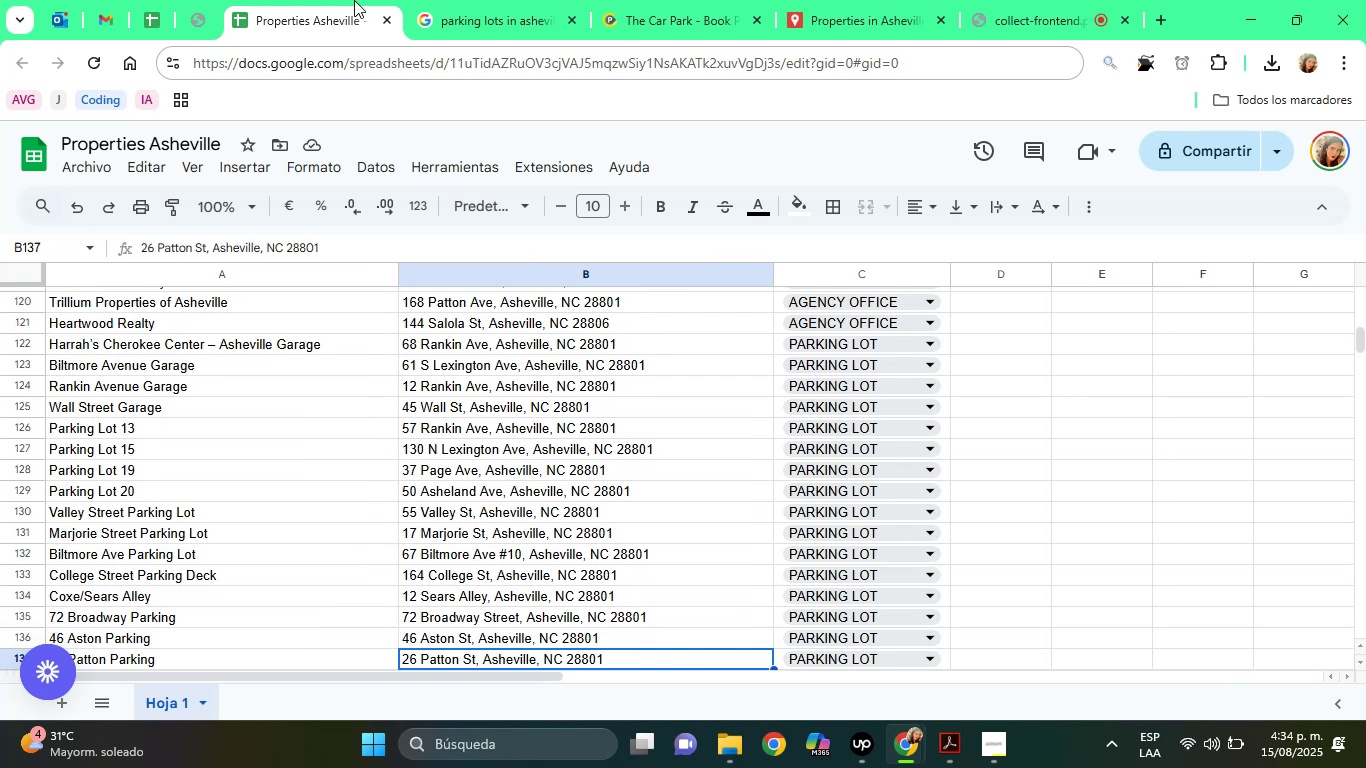 
key(ArrowDown)
 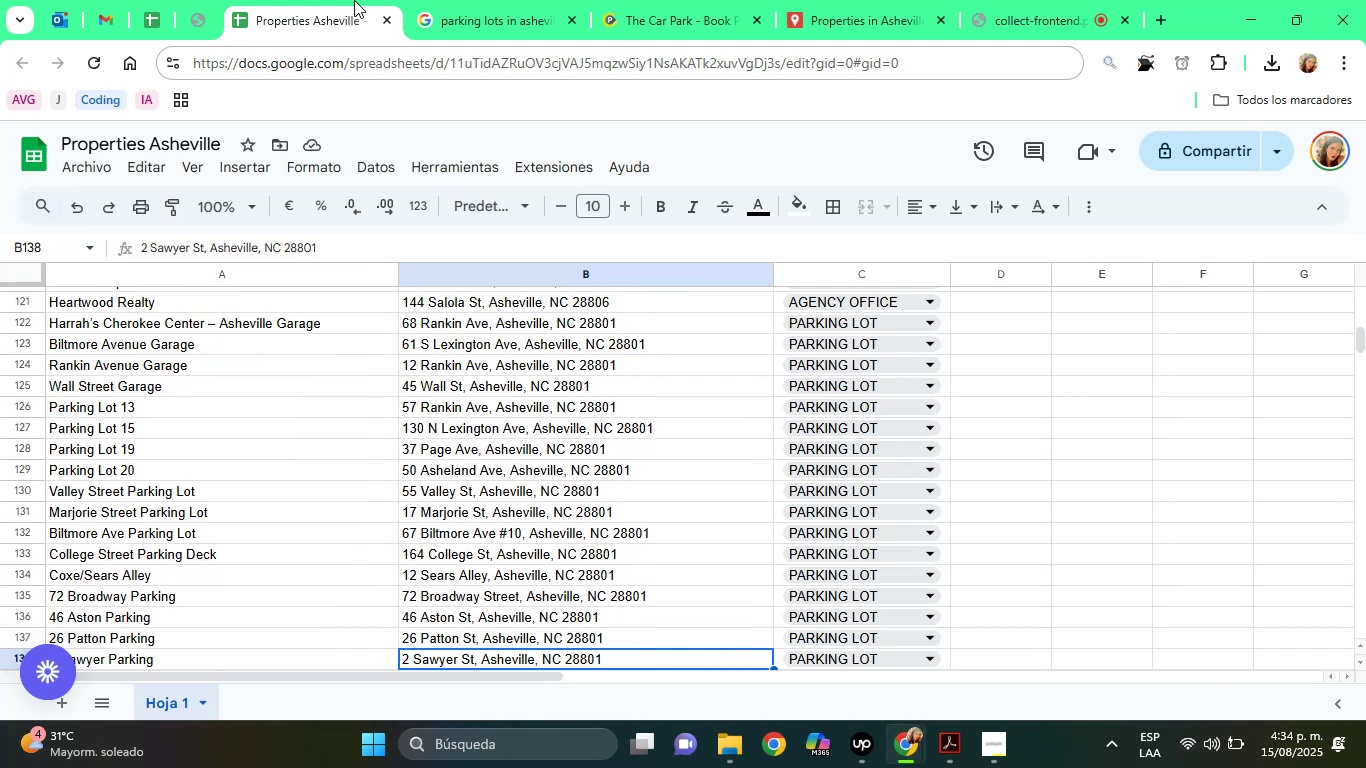 
key(ArrowDown)
 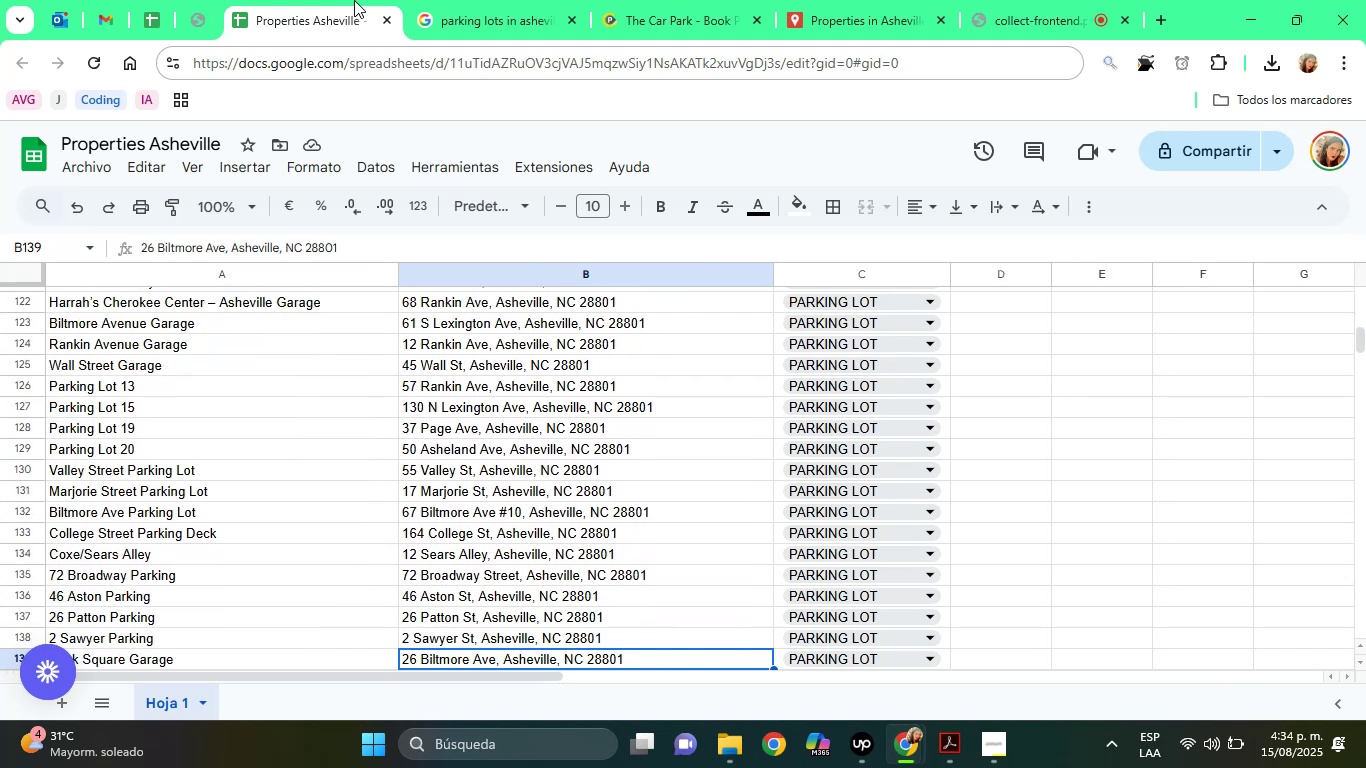 
key(ArrowDown)
 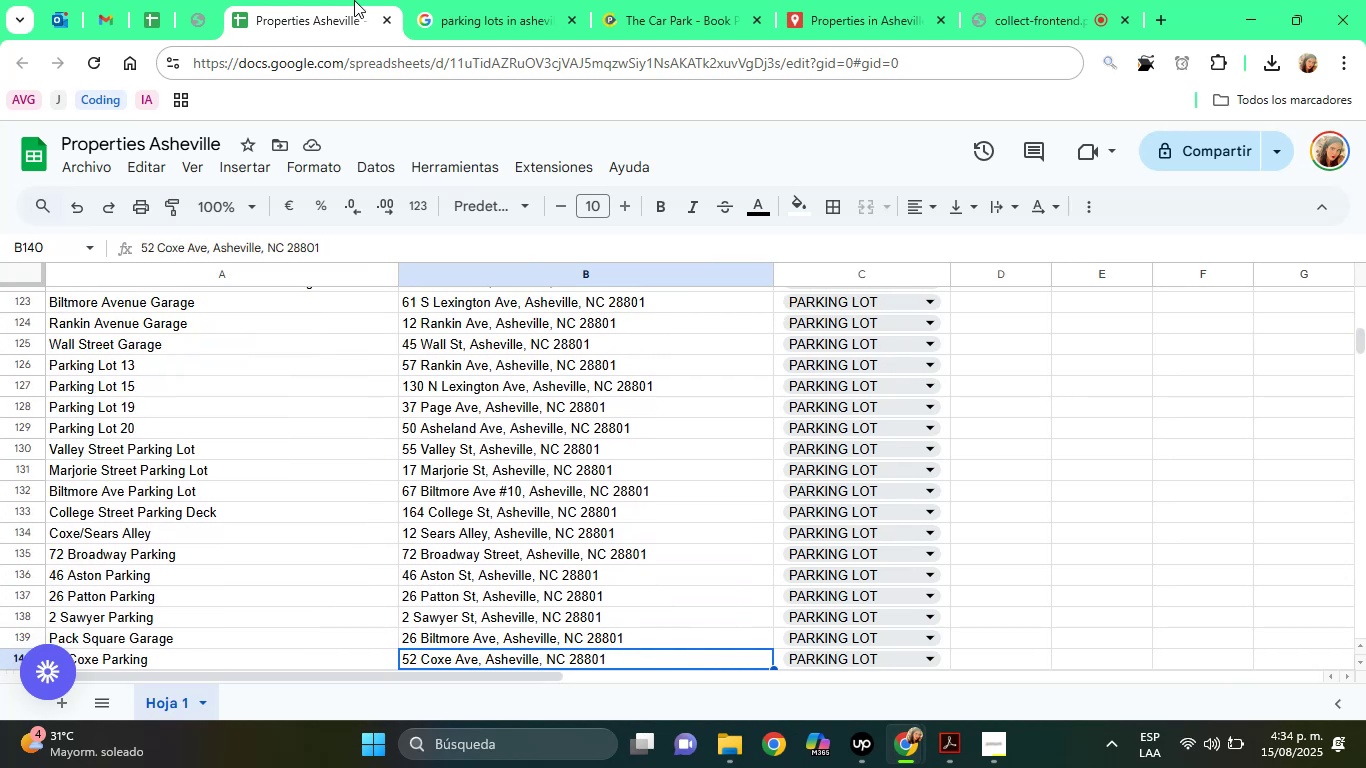 
key(ArrowDown)
 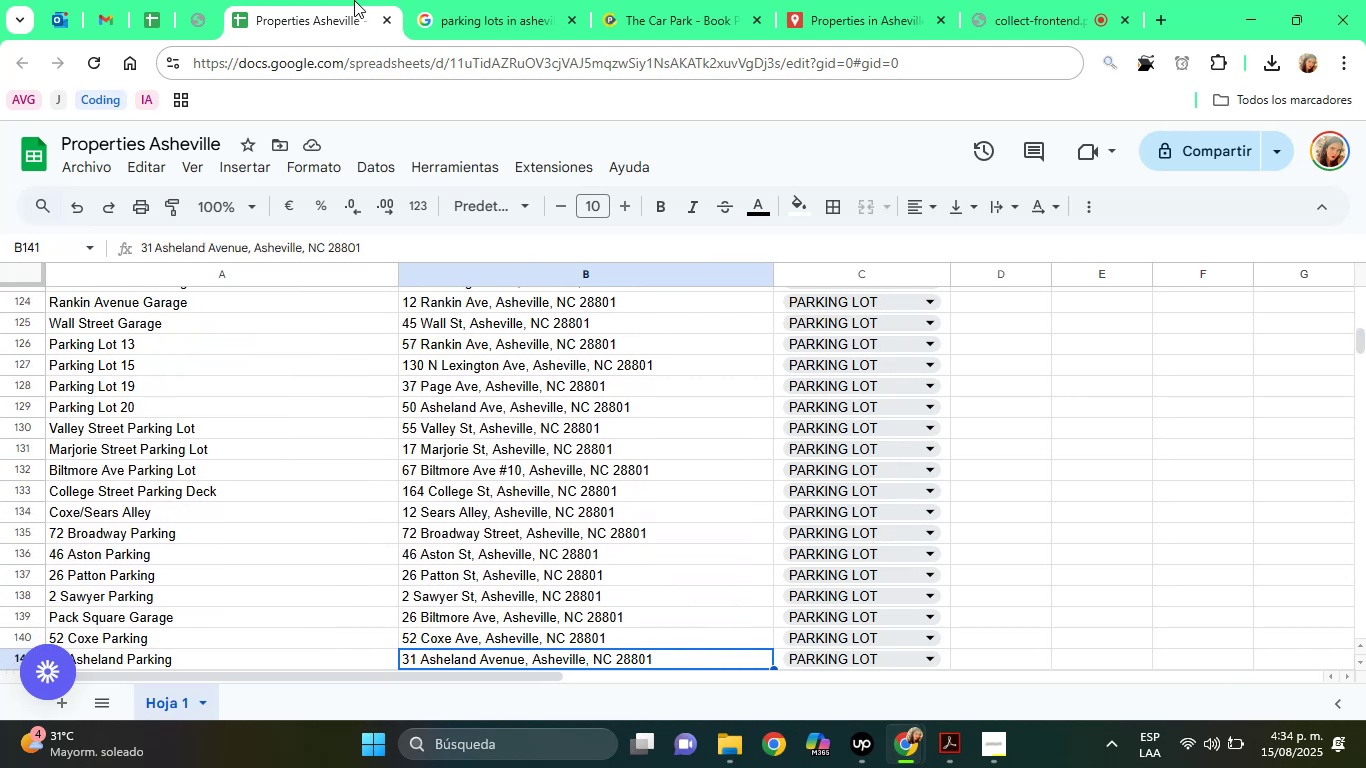 
key(ArrowDown)
 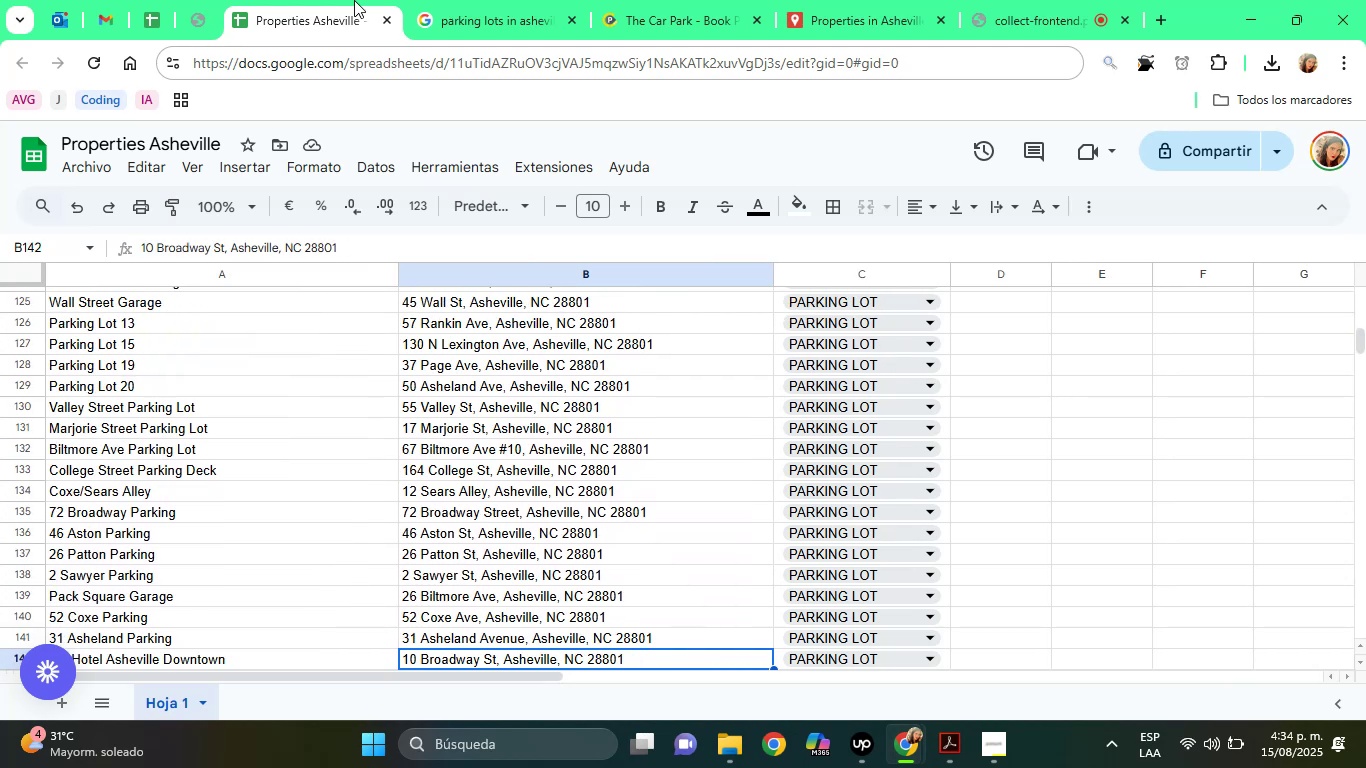 
key(ArrowDown)
 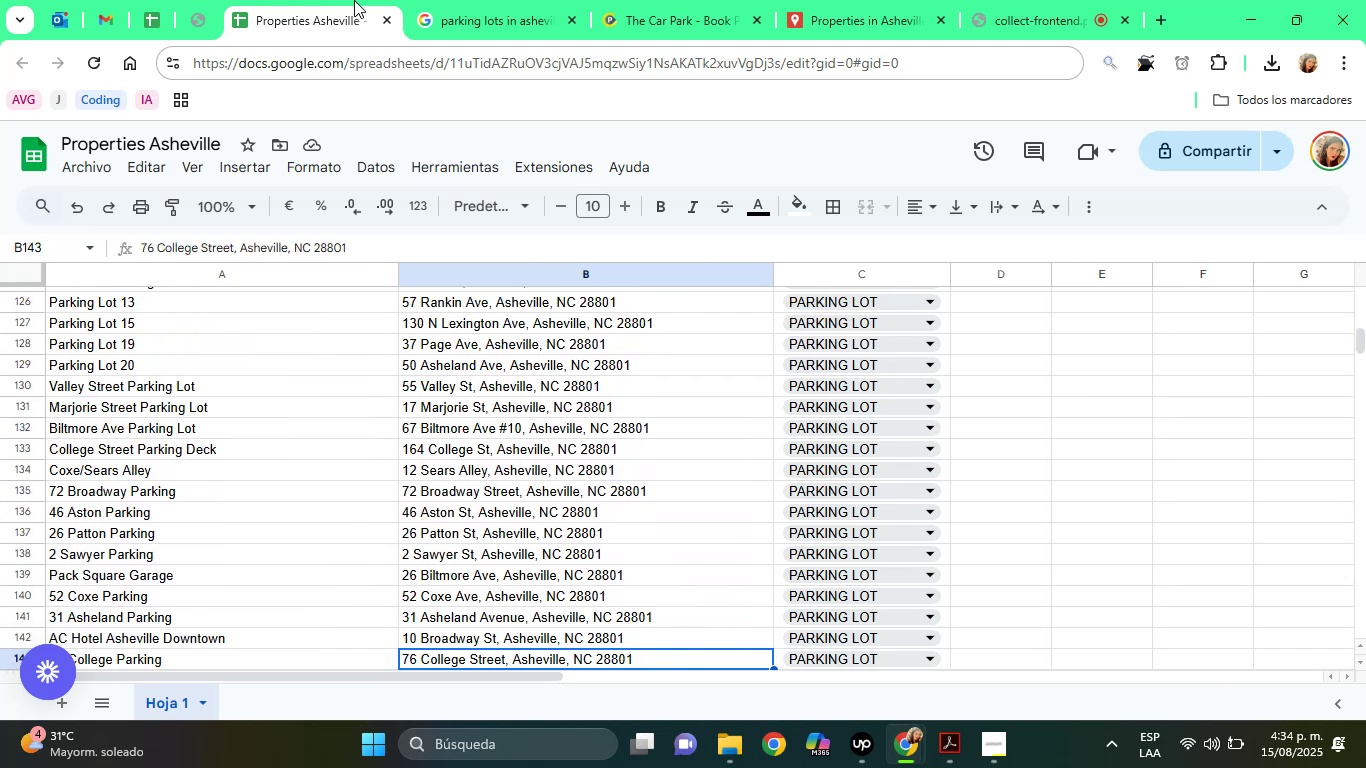 
key(ArrowDown)
 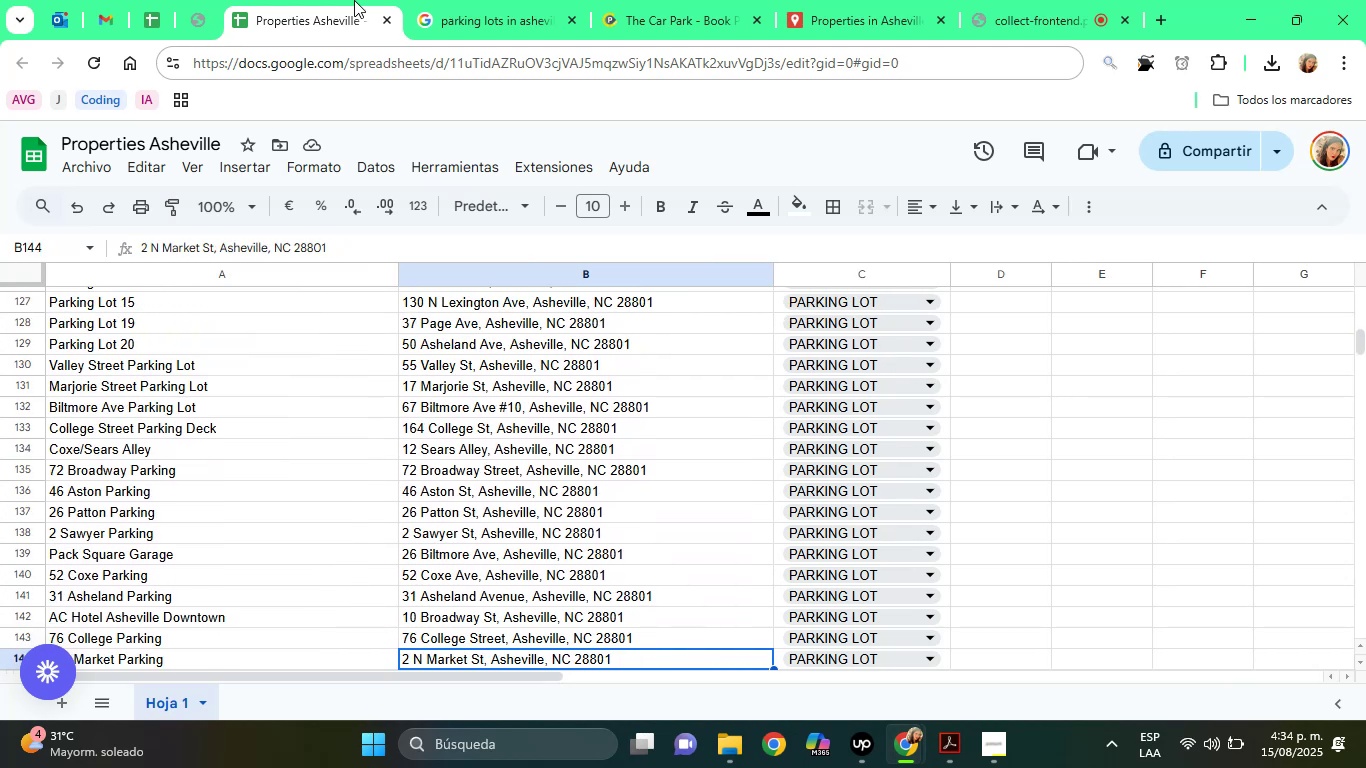 
key(ArrowDown)
 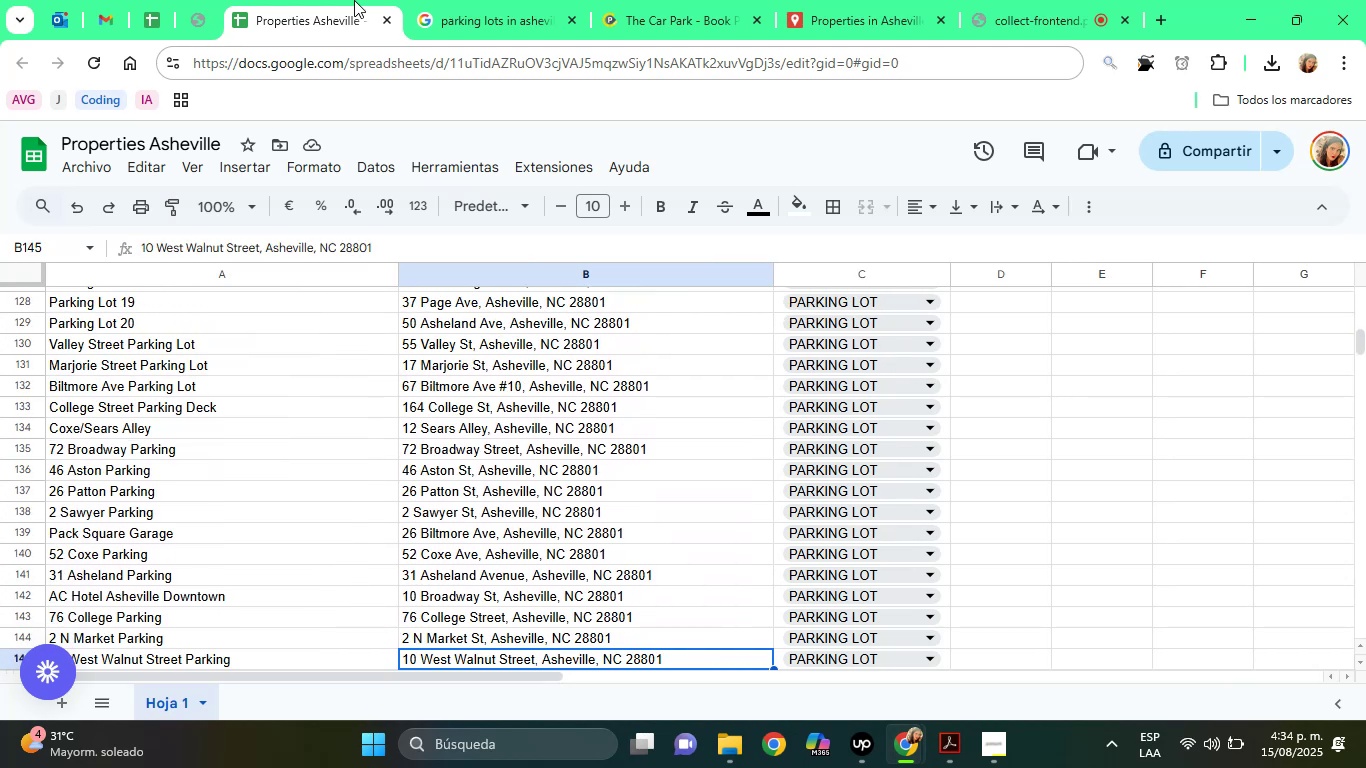 
key(ArrowDown)
 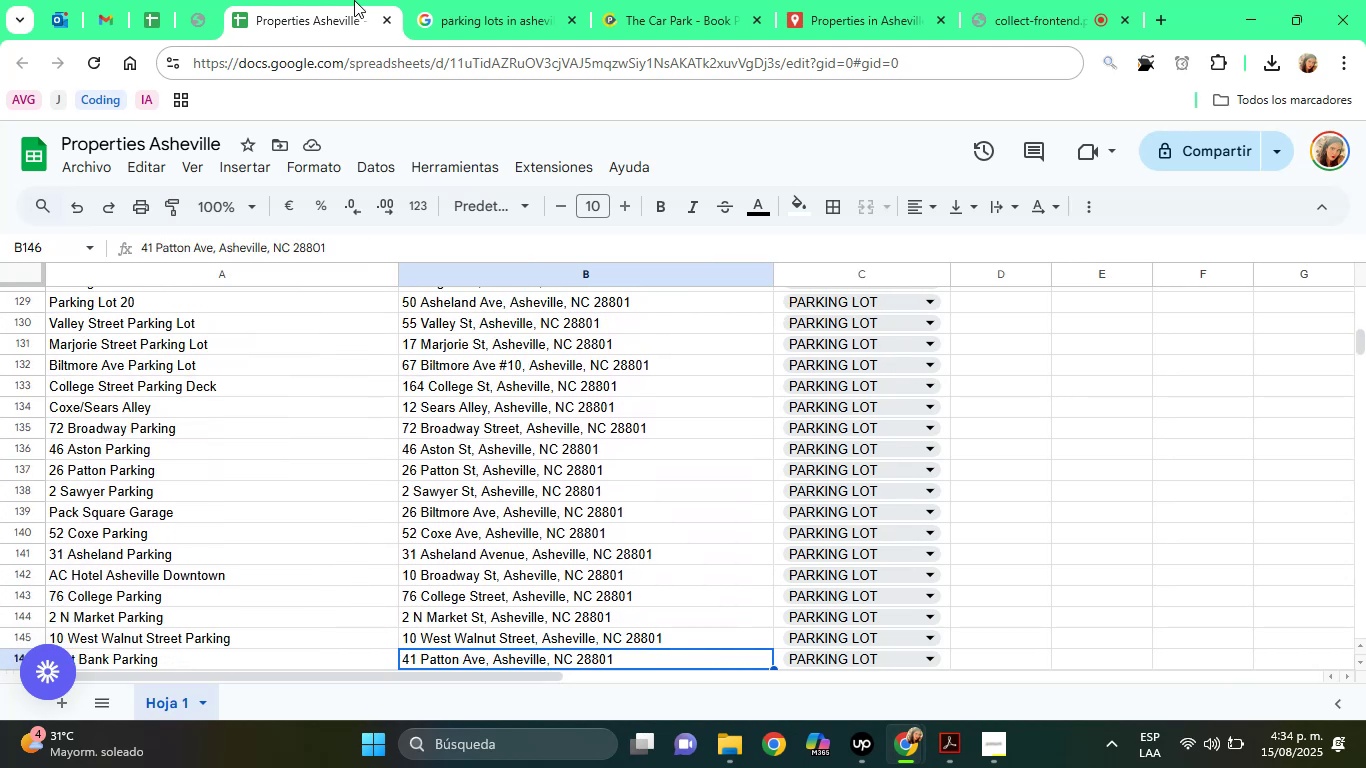 
key(ArrowDown)
 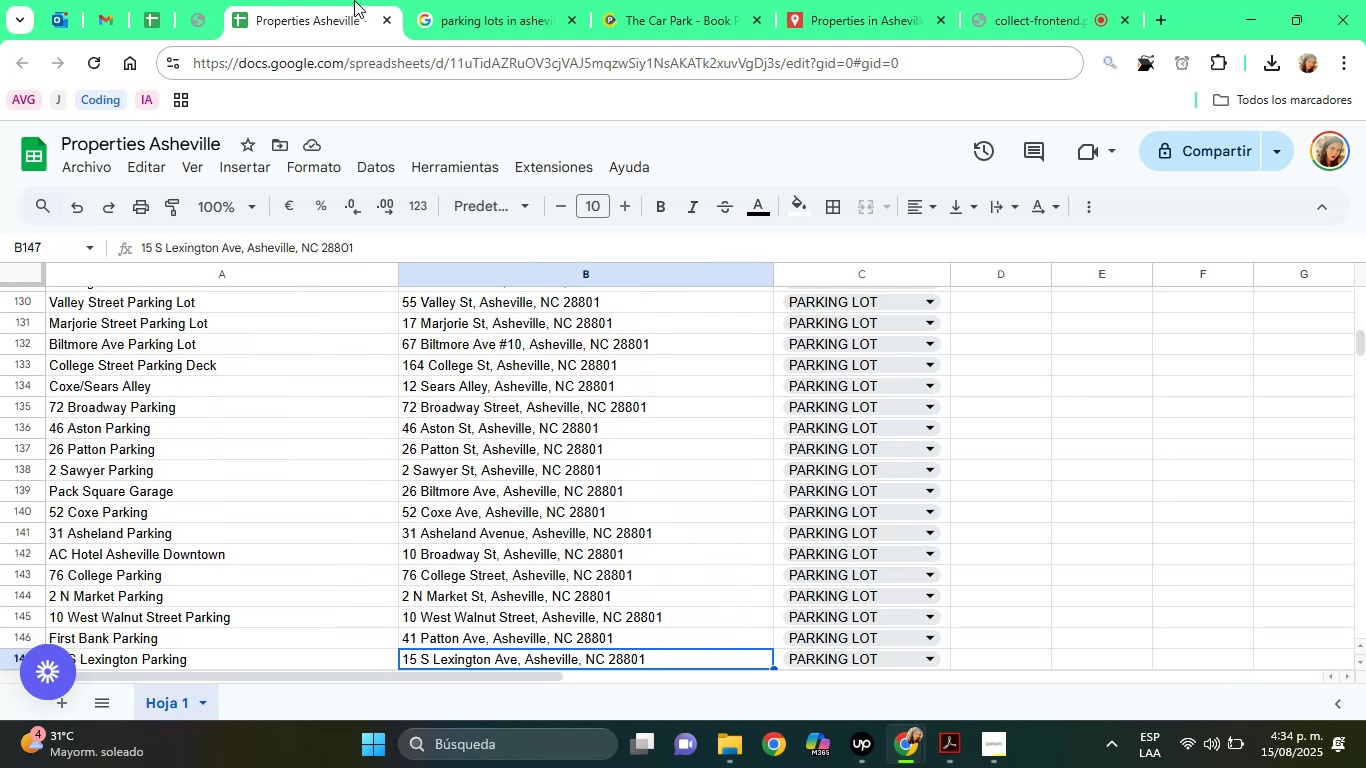 
key(ArrowDown)
 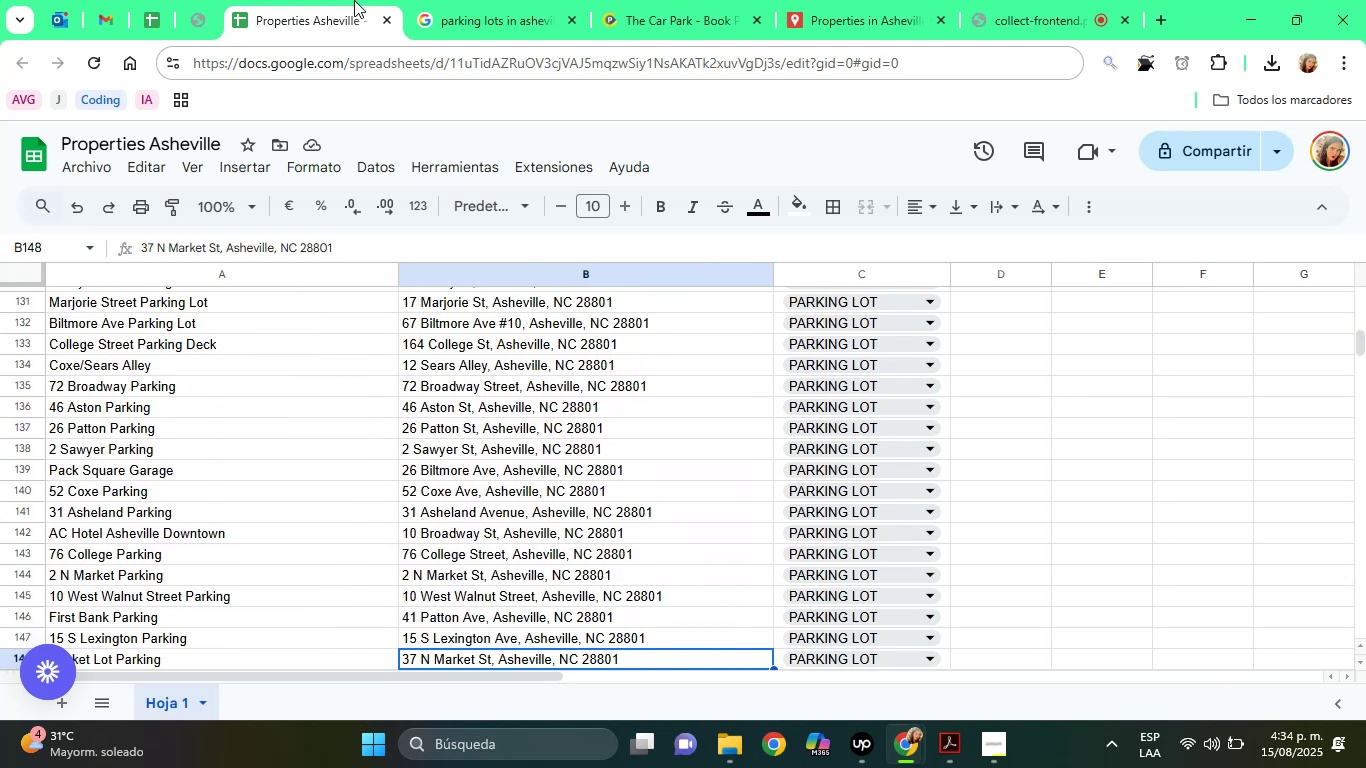 
key(ArrowDown)
 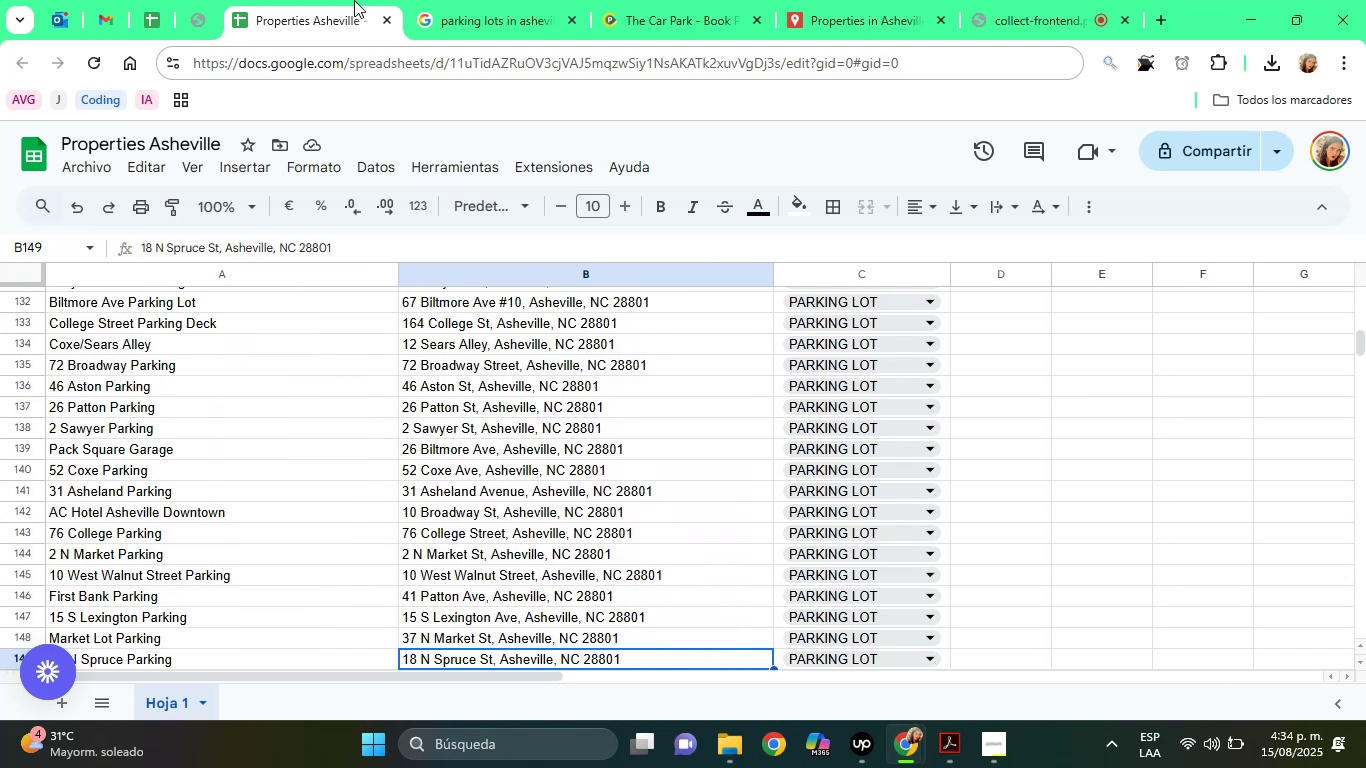 
key(ArrowDown)
 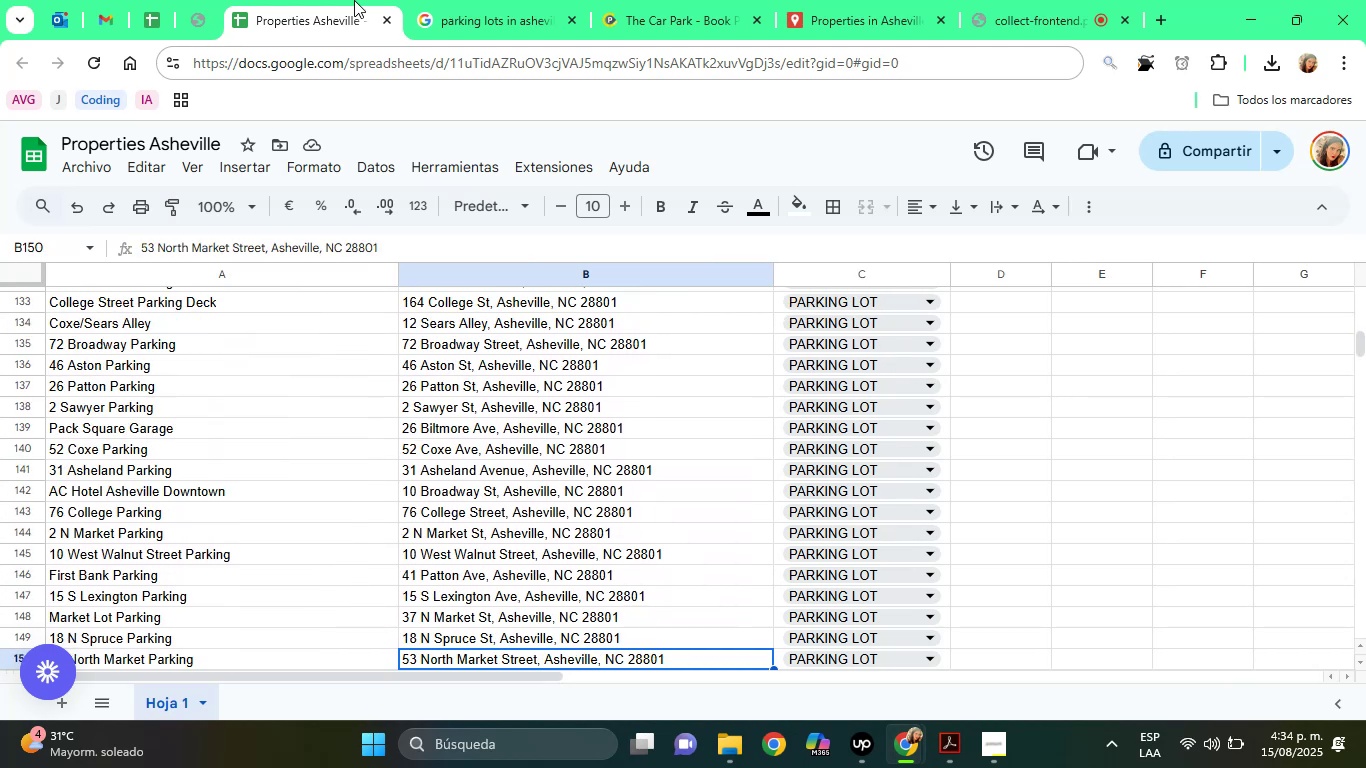 
key(ArrowDown)
 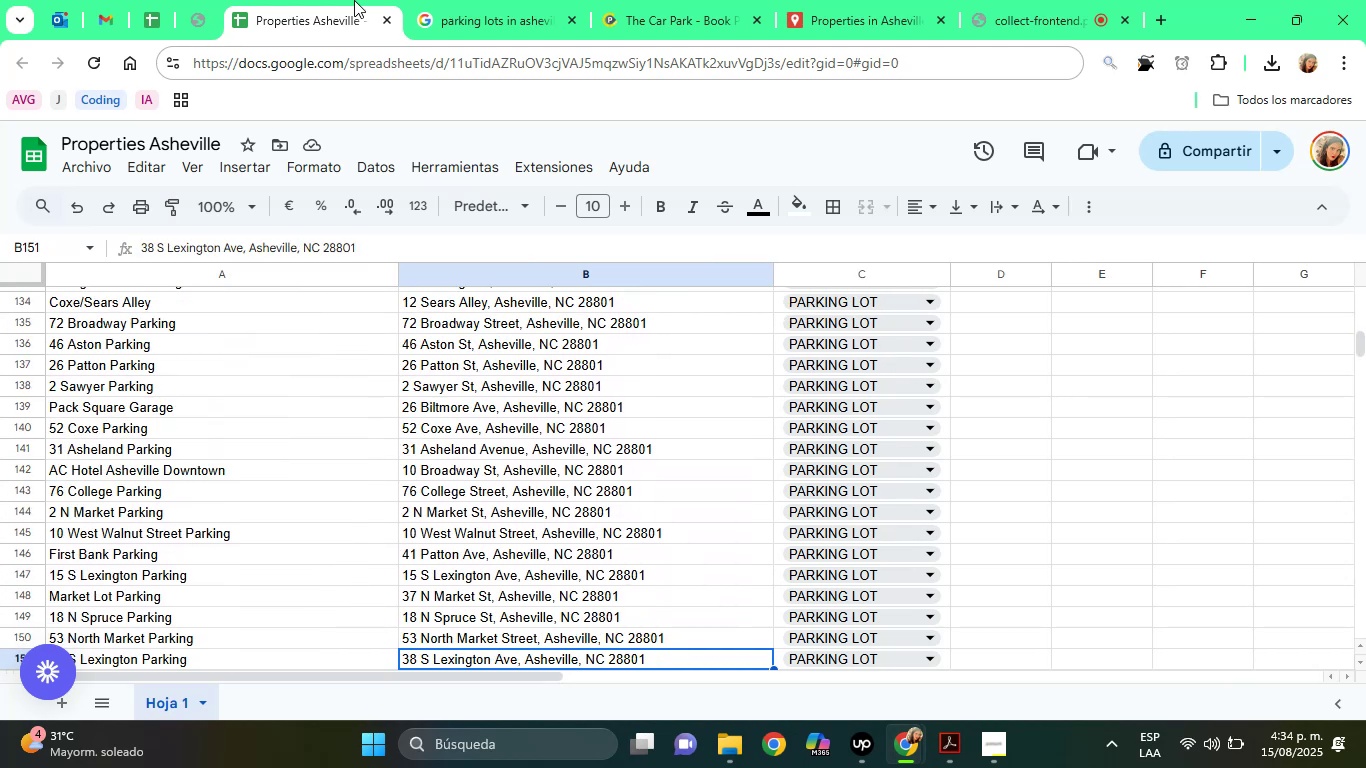 
key(ArrowDown)
 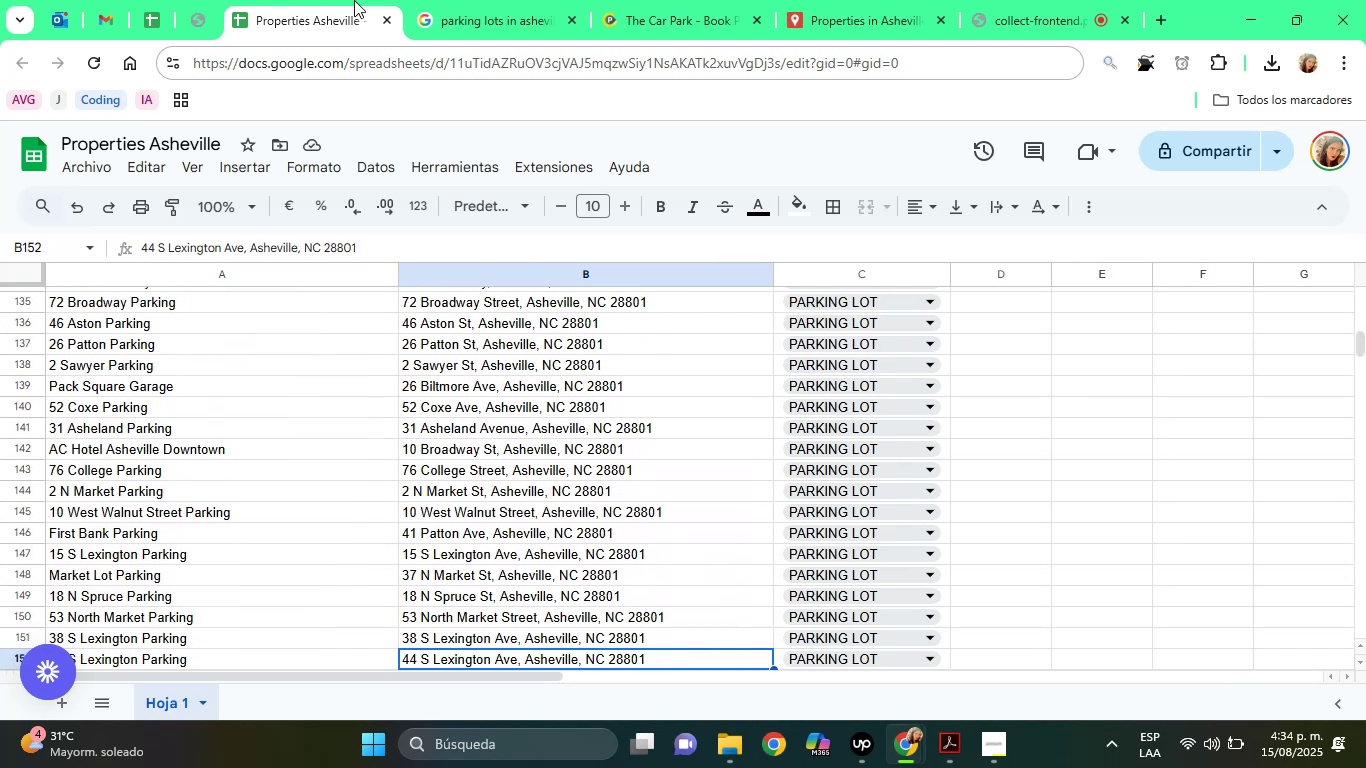 
key(ArrowDown)
 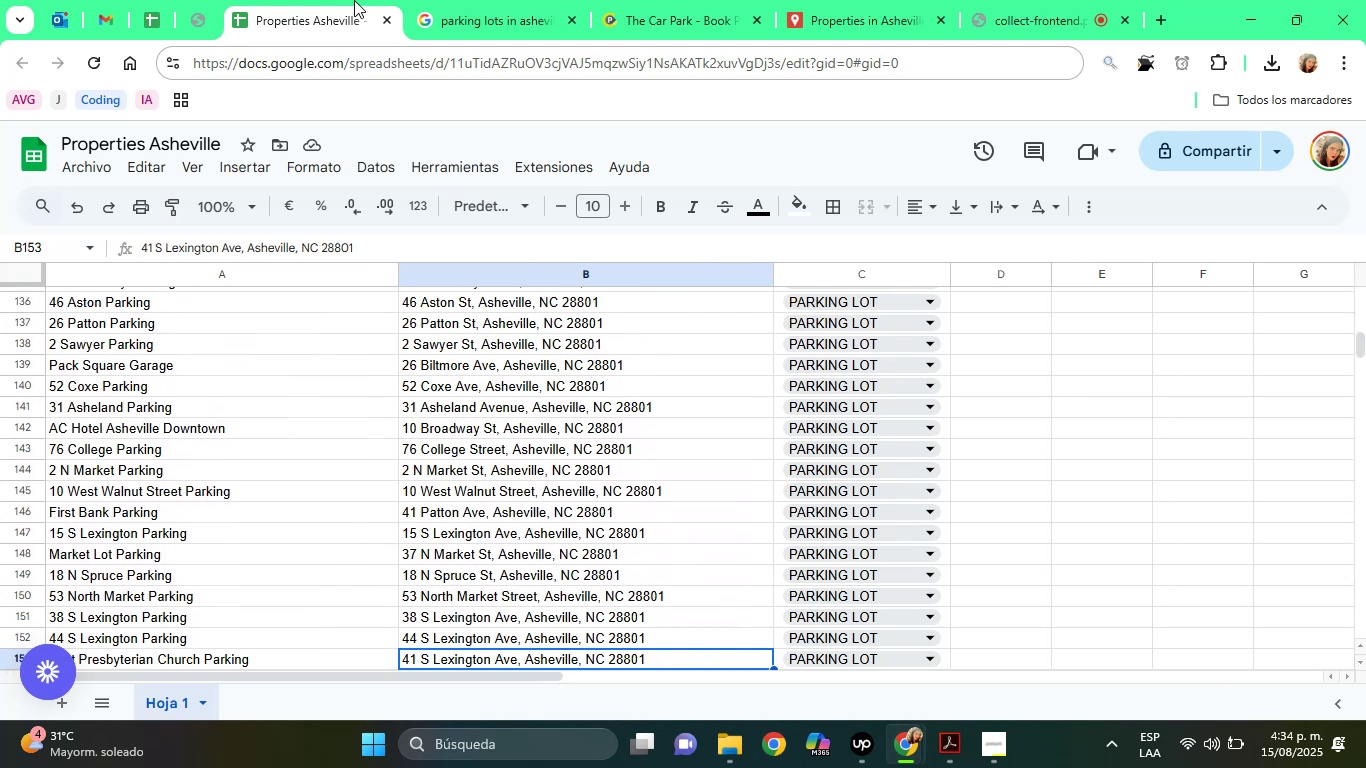 
key(ArrowDown)
 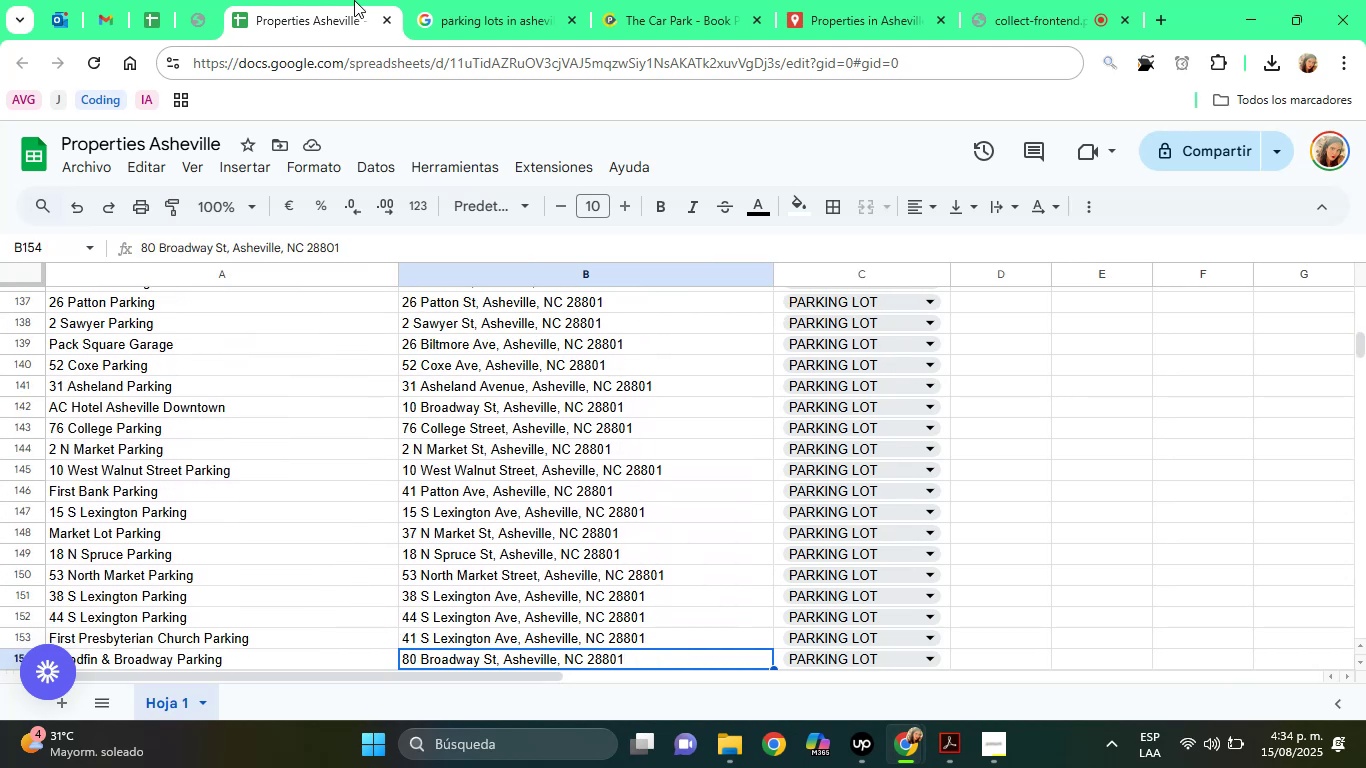 
key(ArrowDown)
 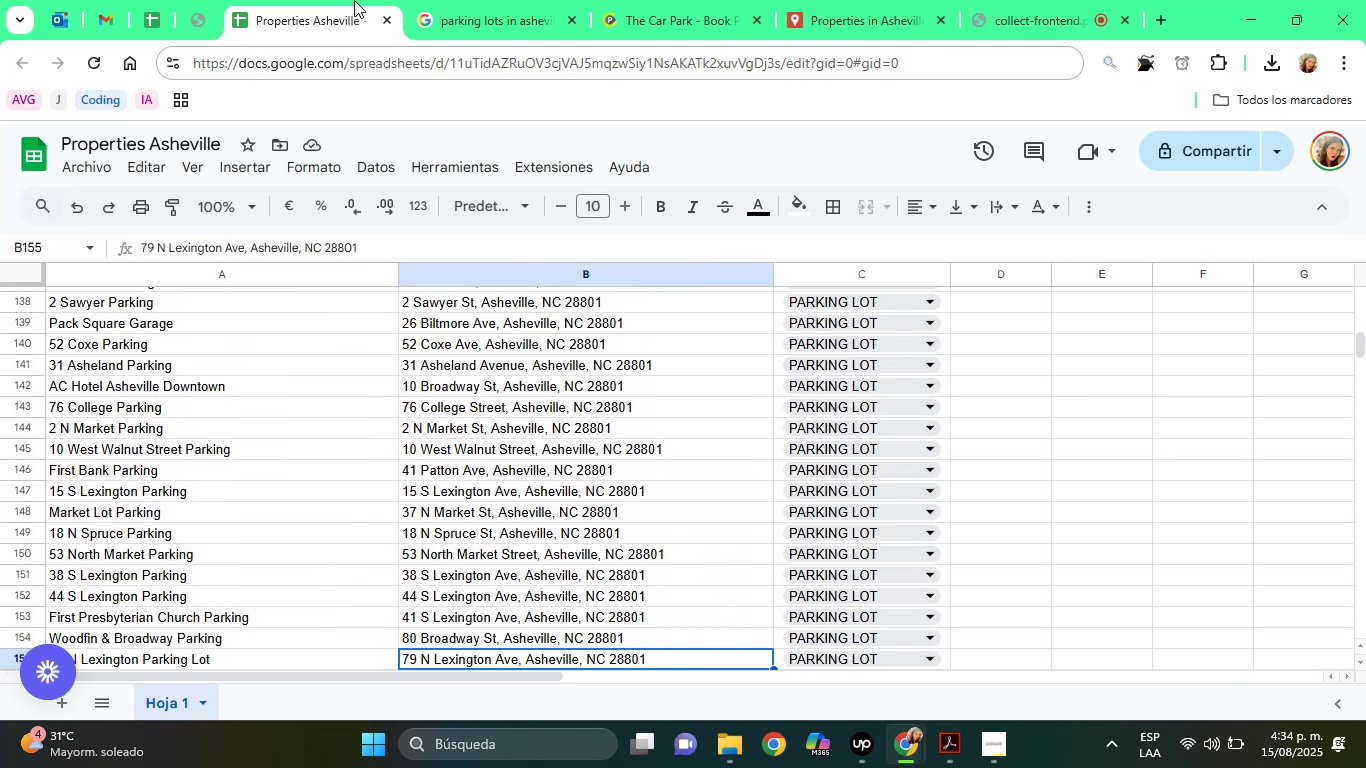 
key(ArrowDown)
 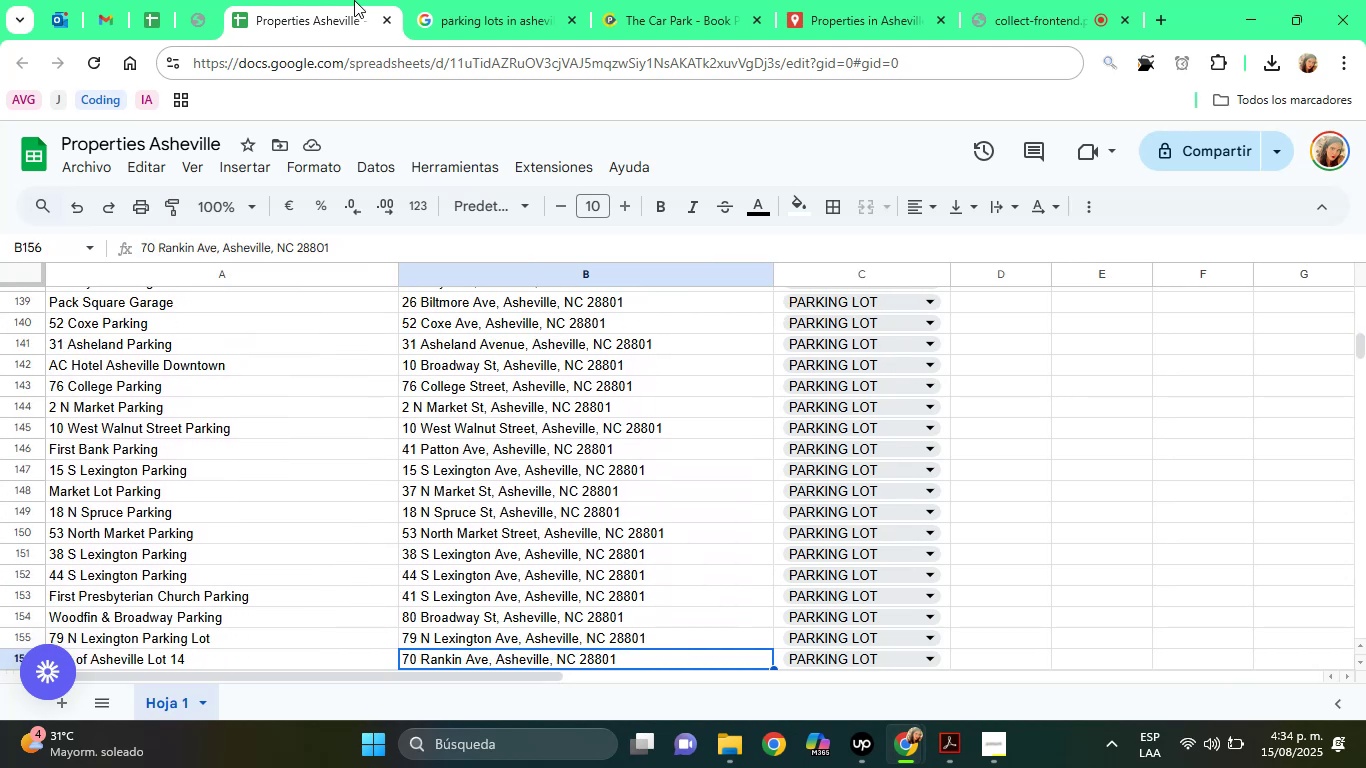 
key(ArrowDown)
 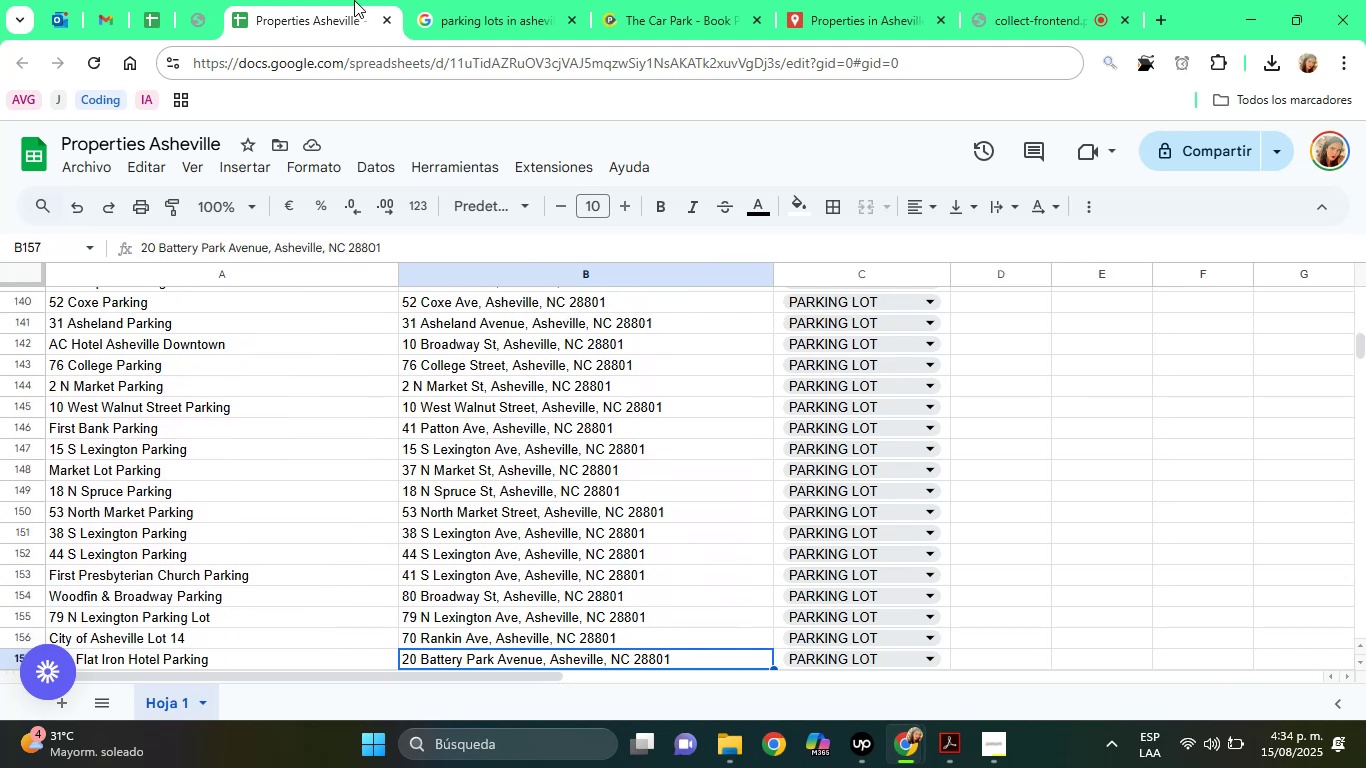 
key(ArrowDown)
 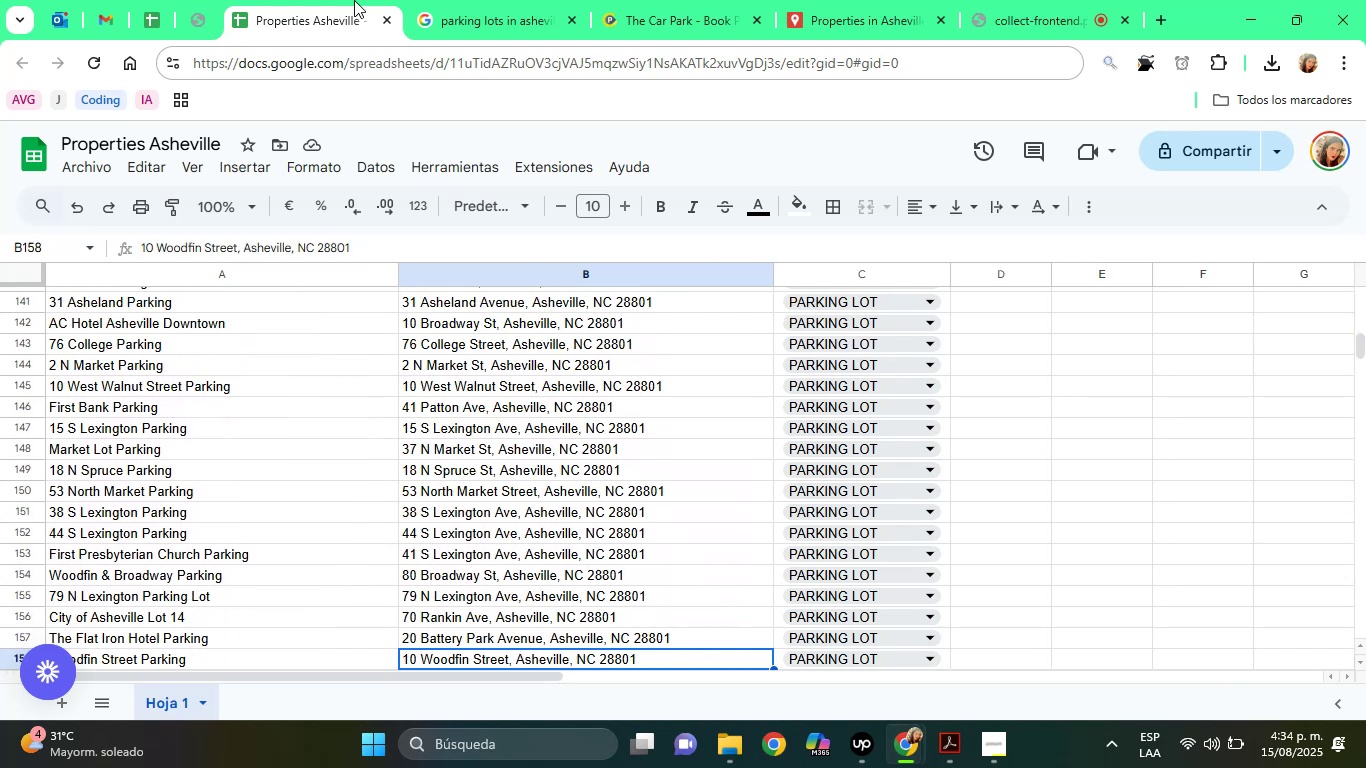 
key(ArrowDown)
 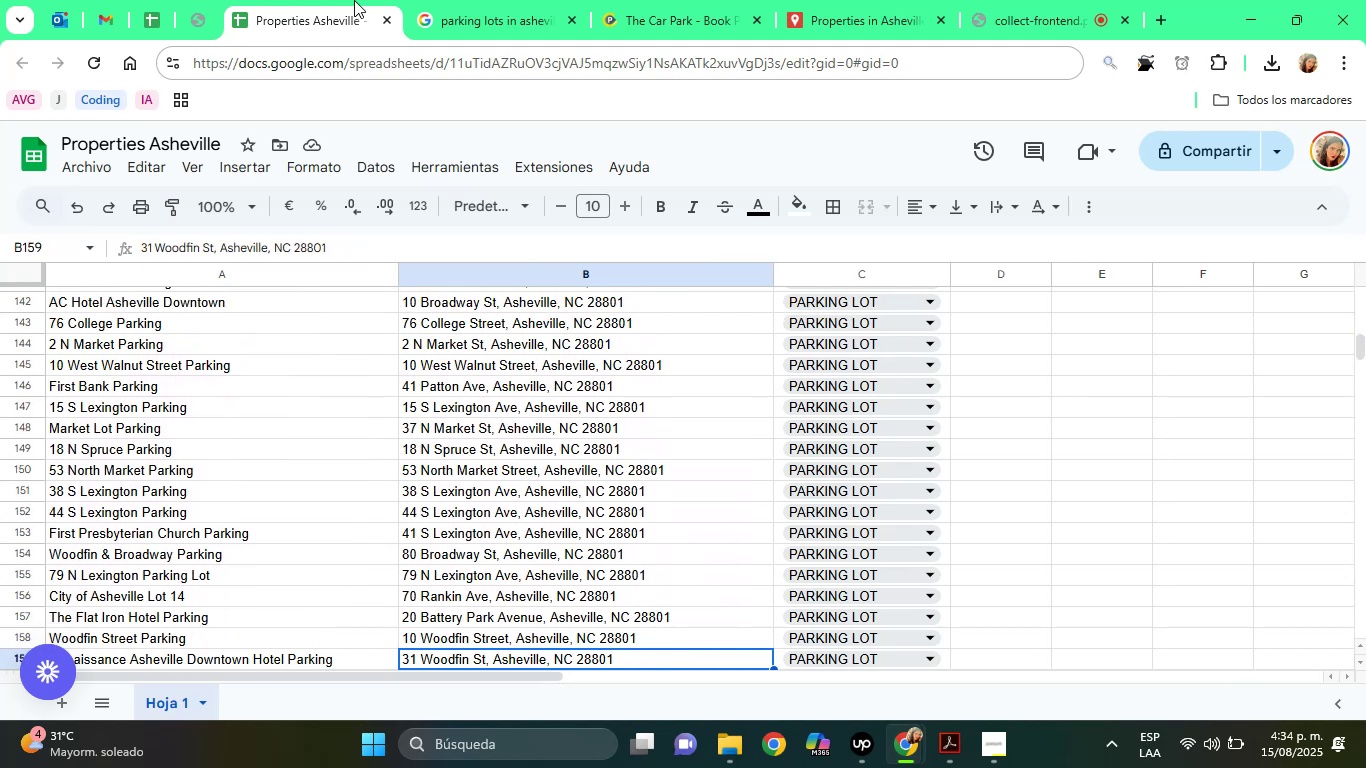 
key(ArrowDown)
 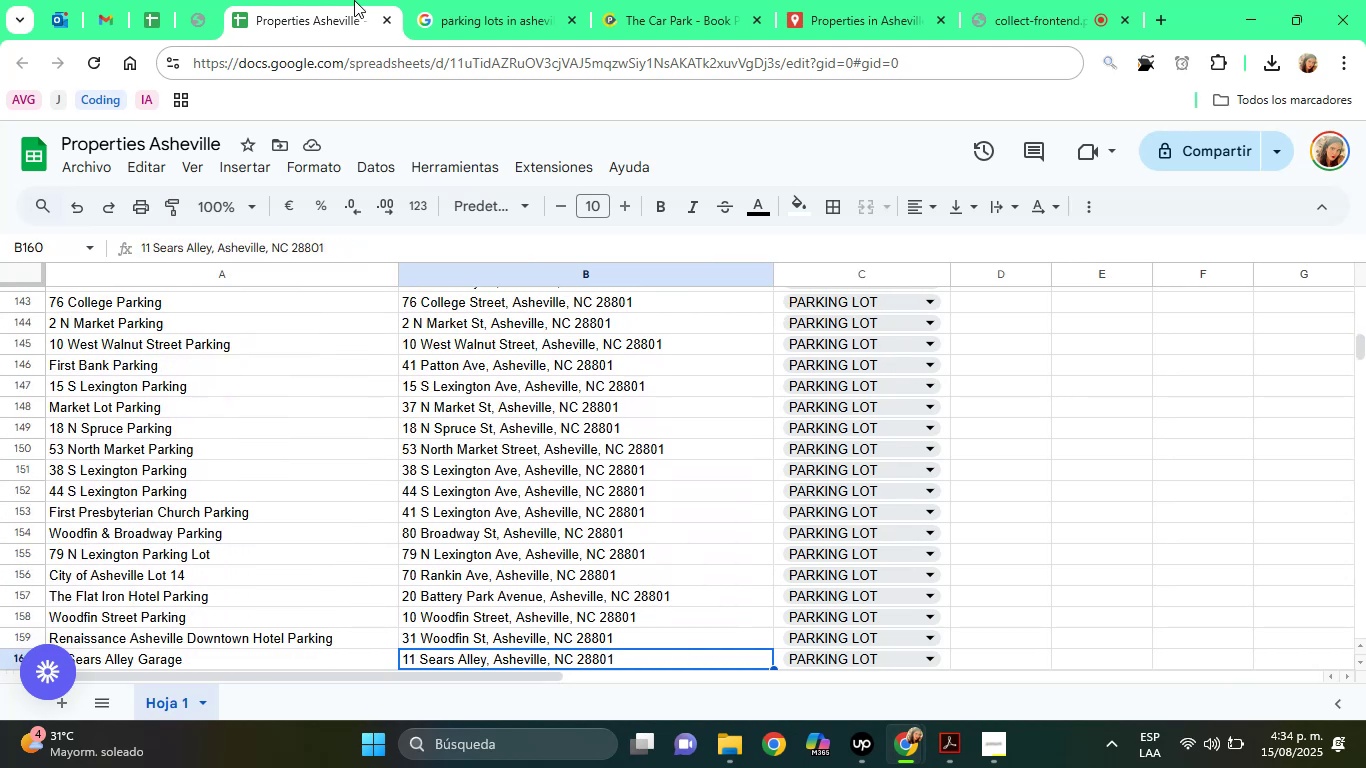 
key(ArrowDown)
 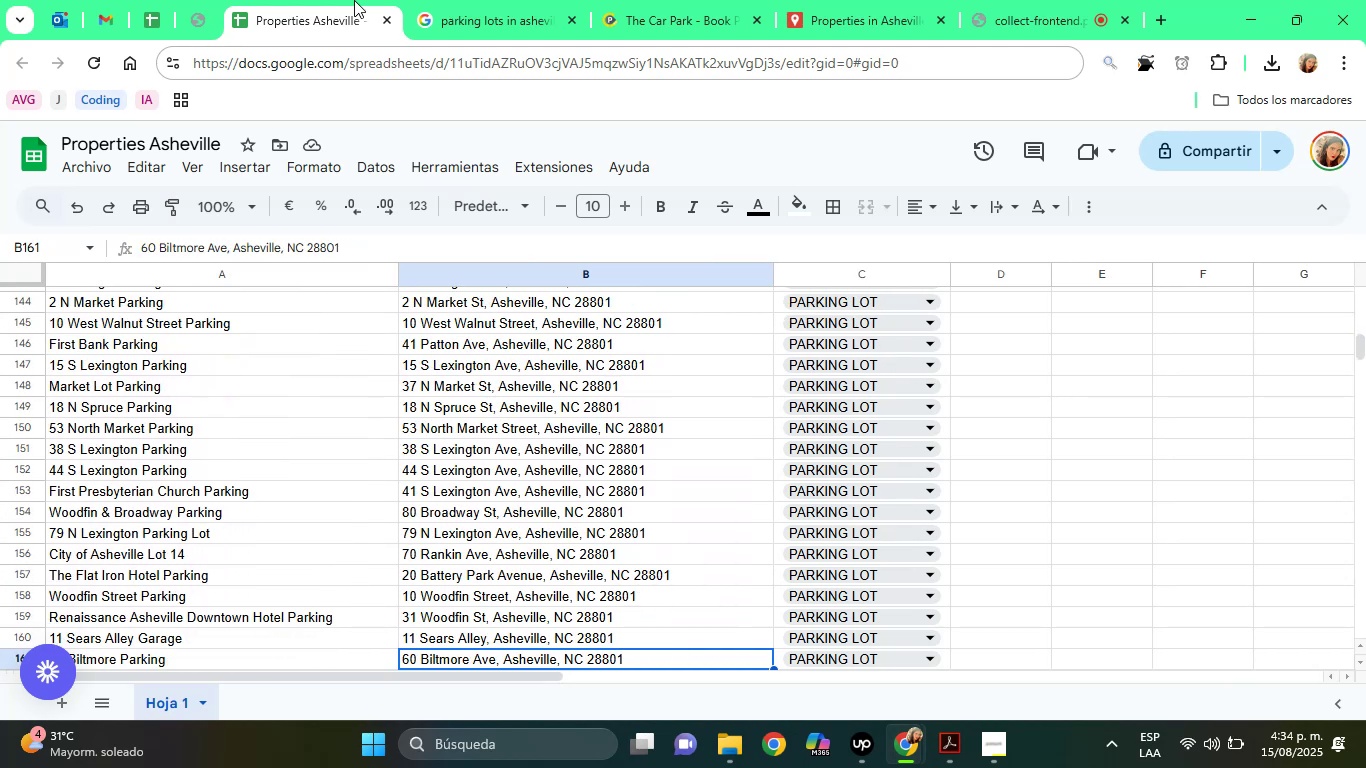 
key(ArrowDown)
 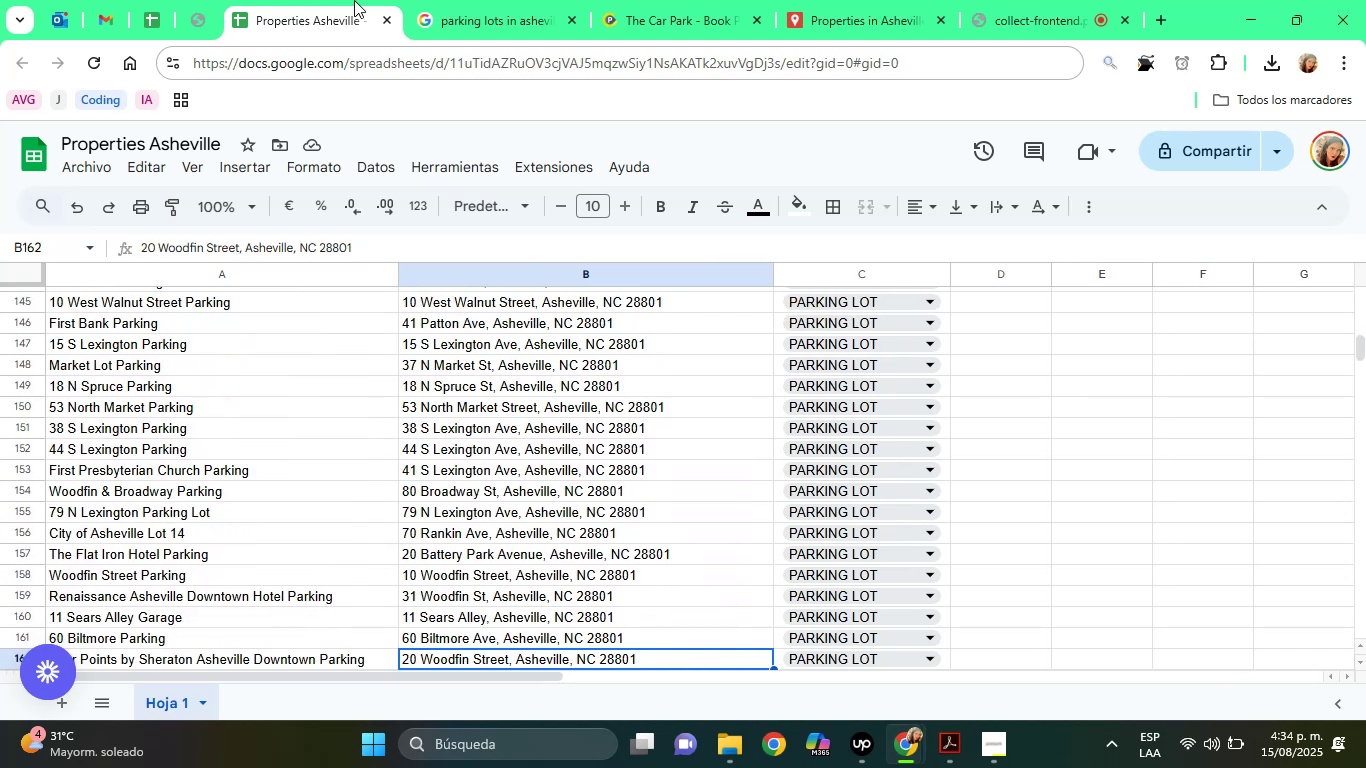 
key(ArrowDown)
 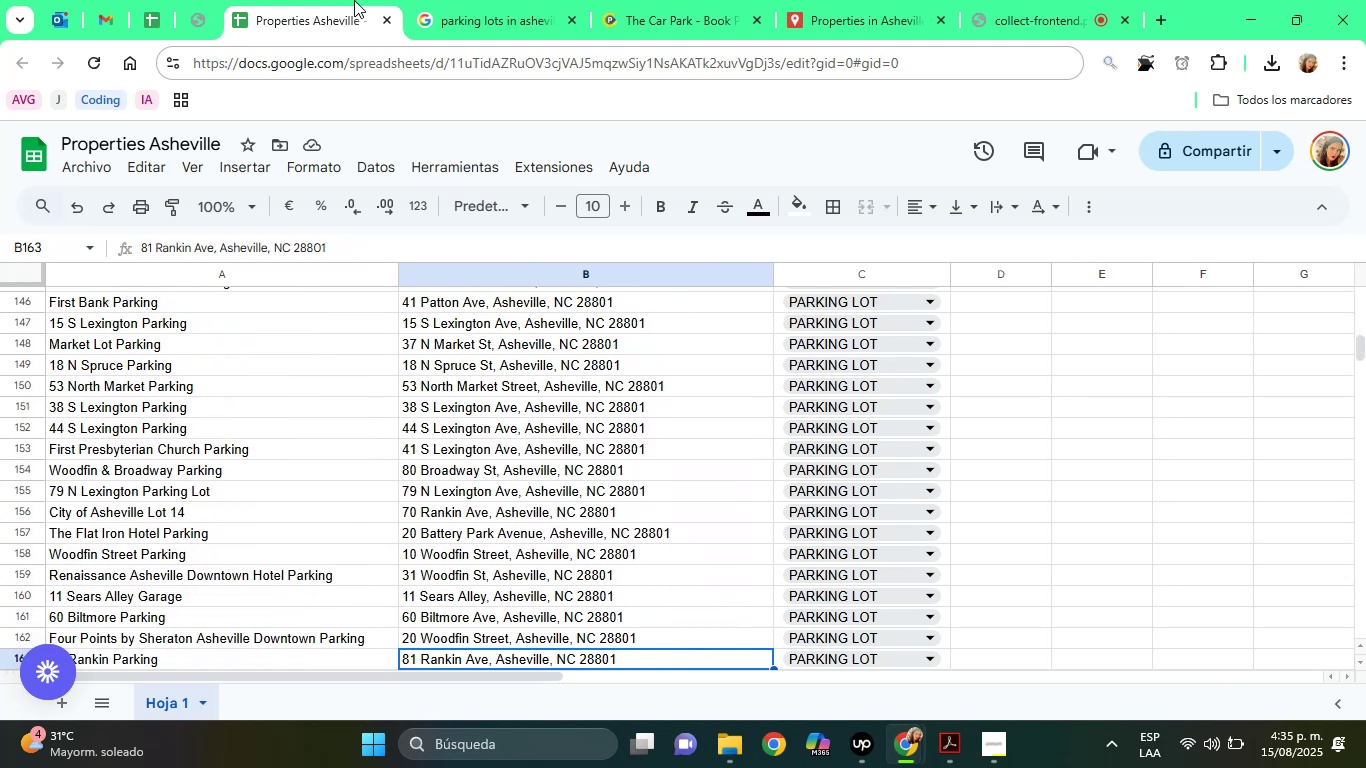 
key(ArrowDown)
 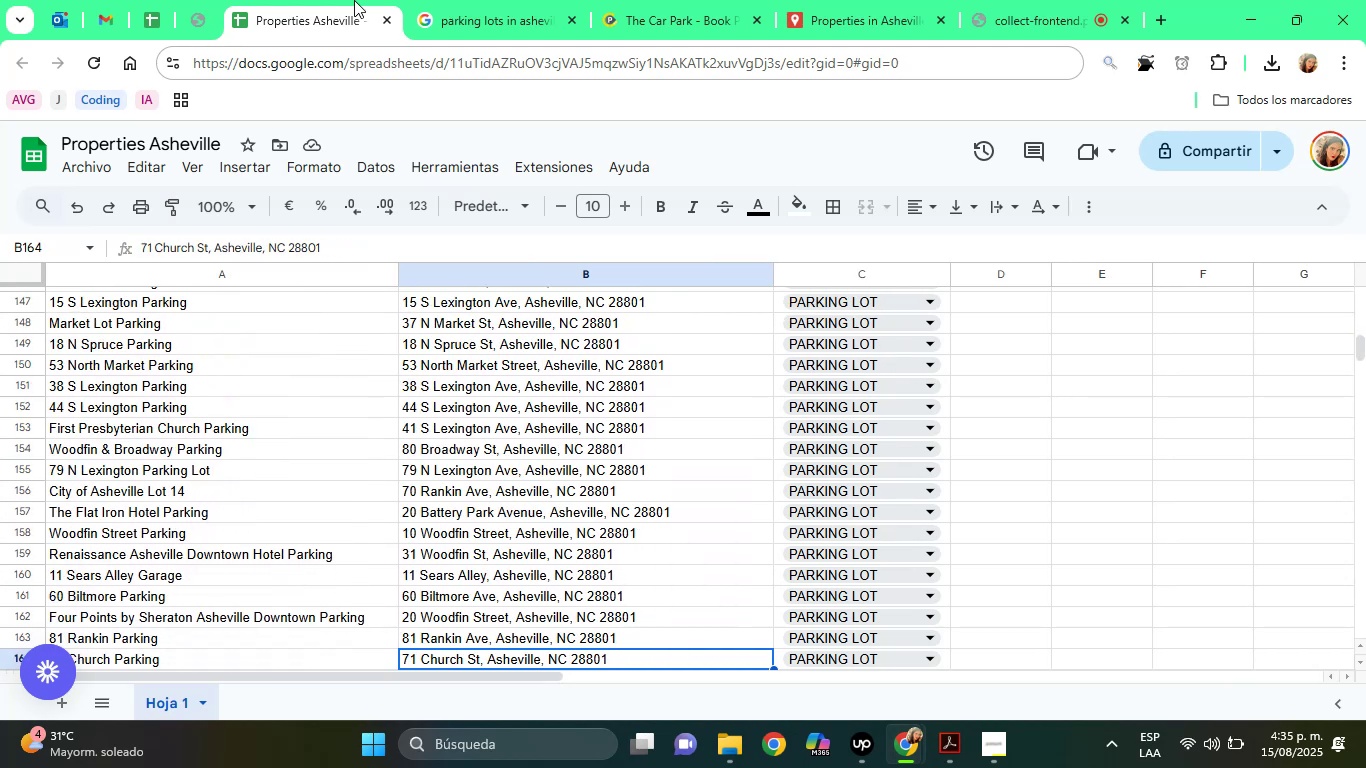 
key(ArrowDown)
 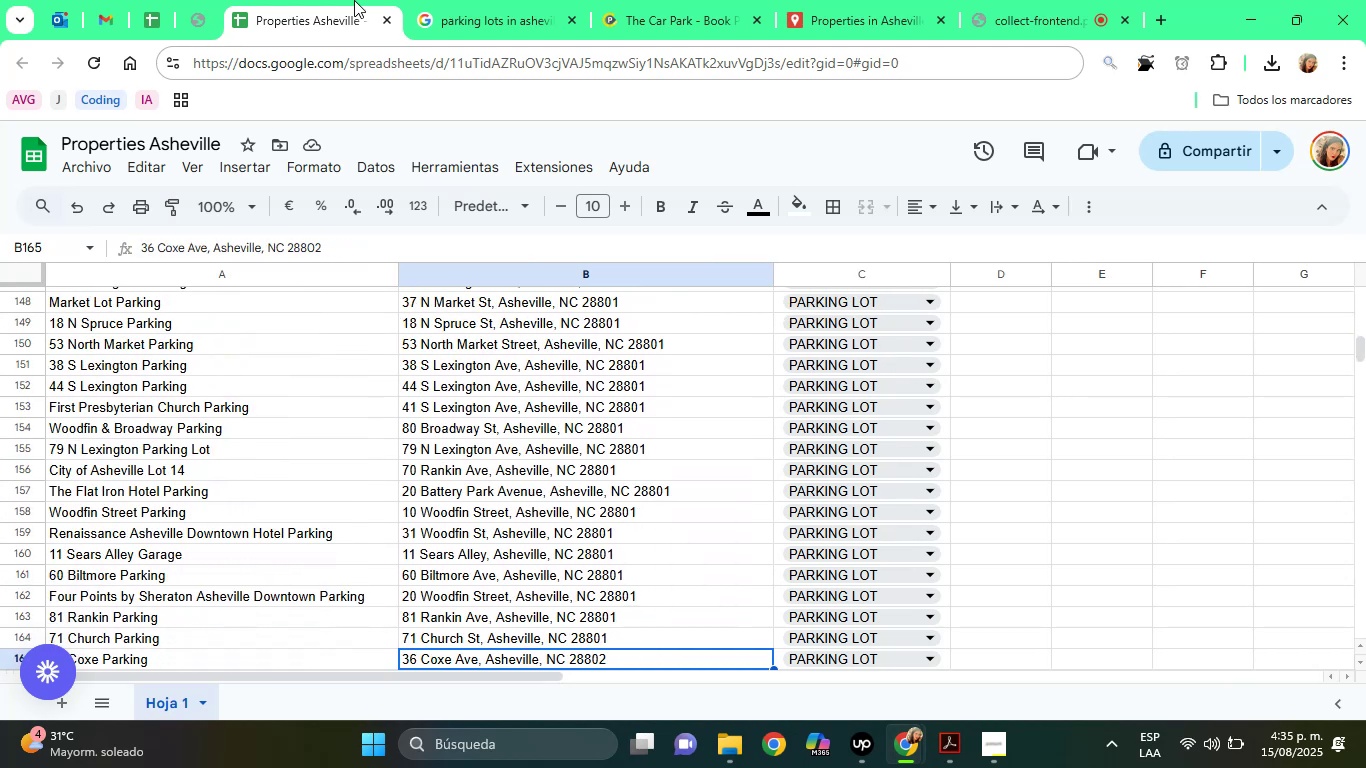 
key(ArrowDown)
 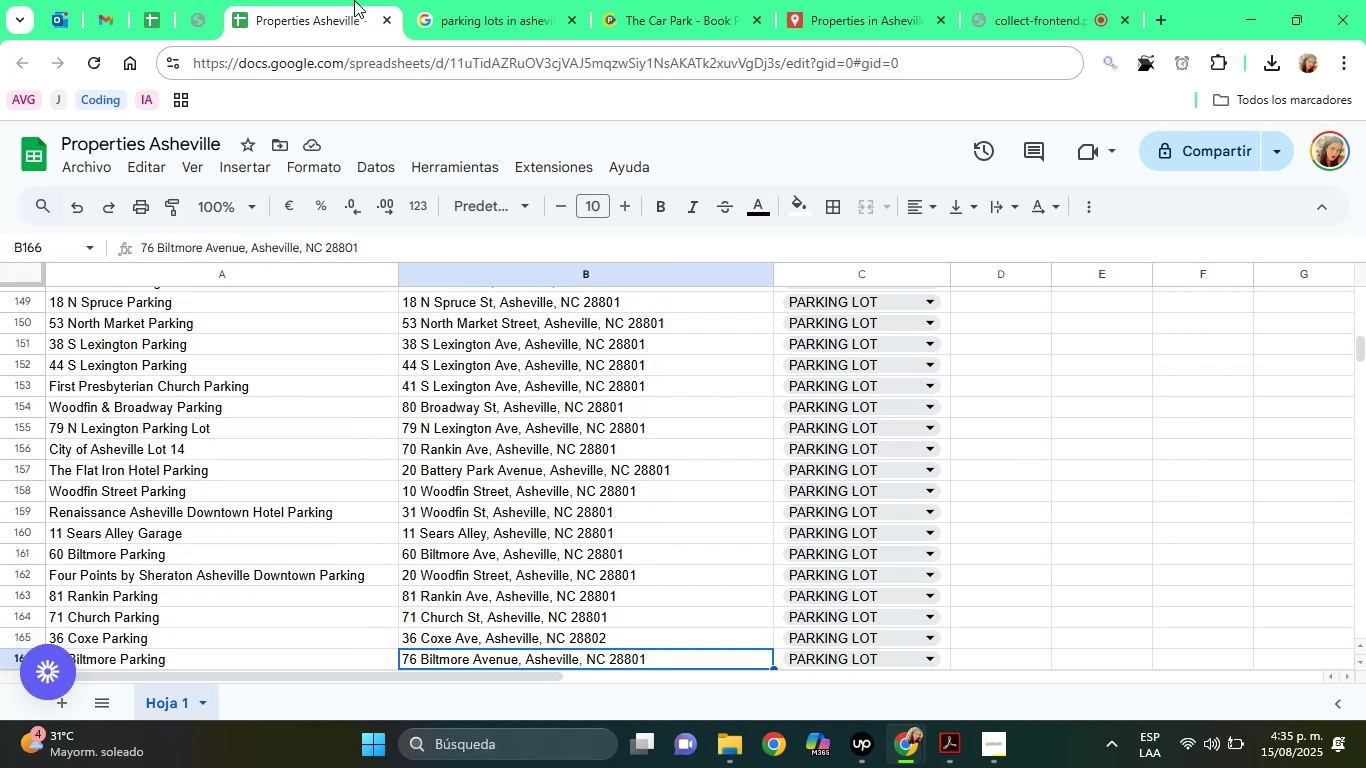 
key(ArrowDown)
 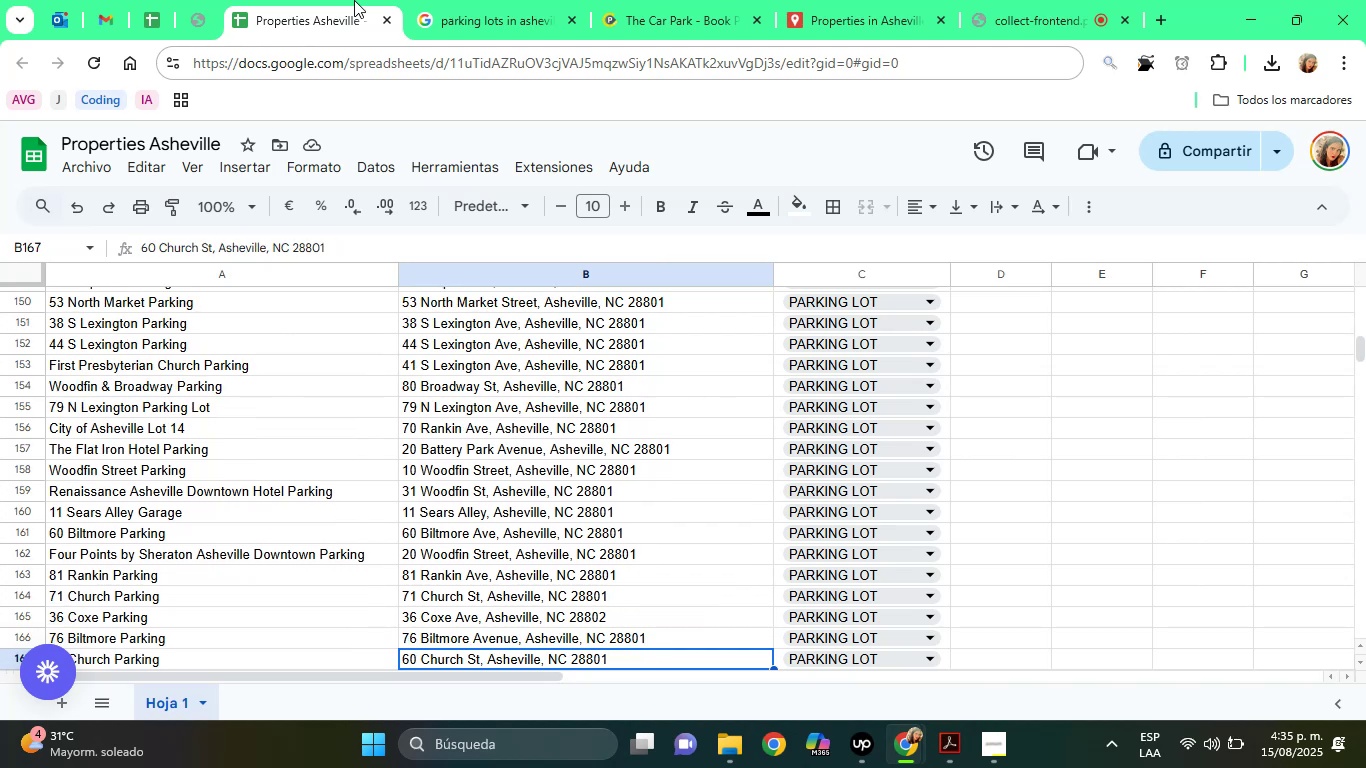 
key(ArrowDown)
 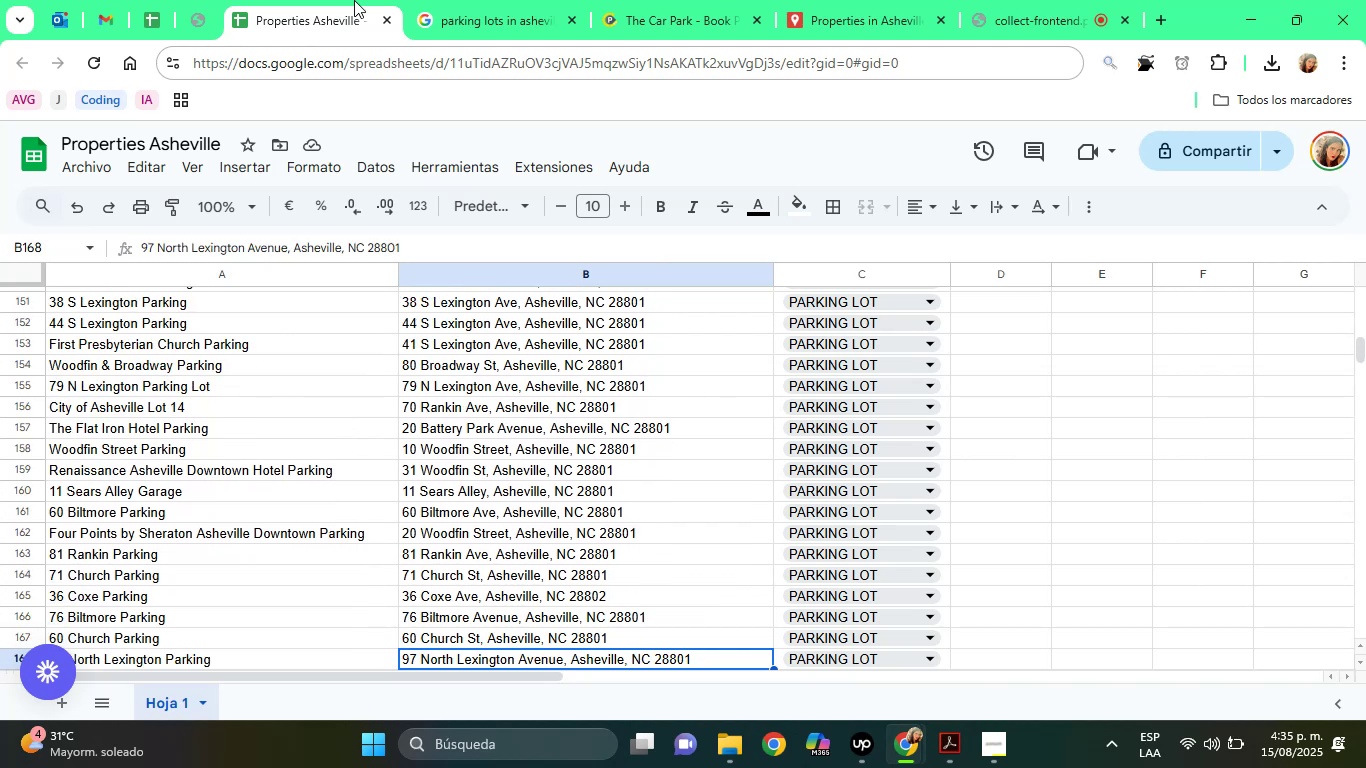 
key(ArrowDown)
 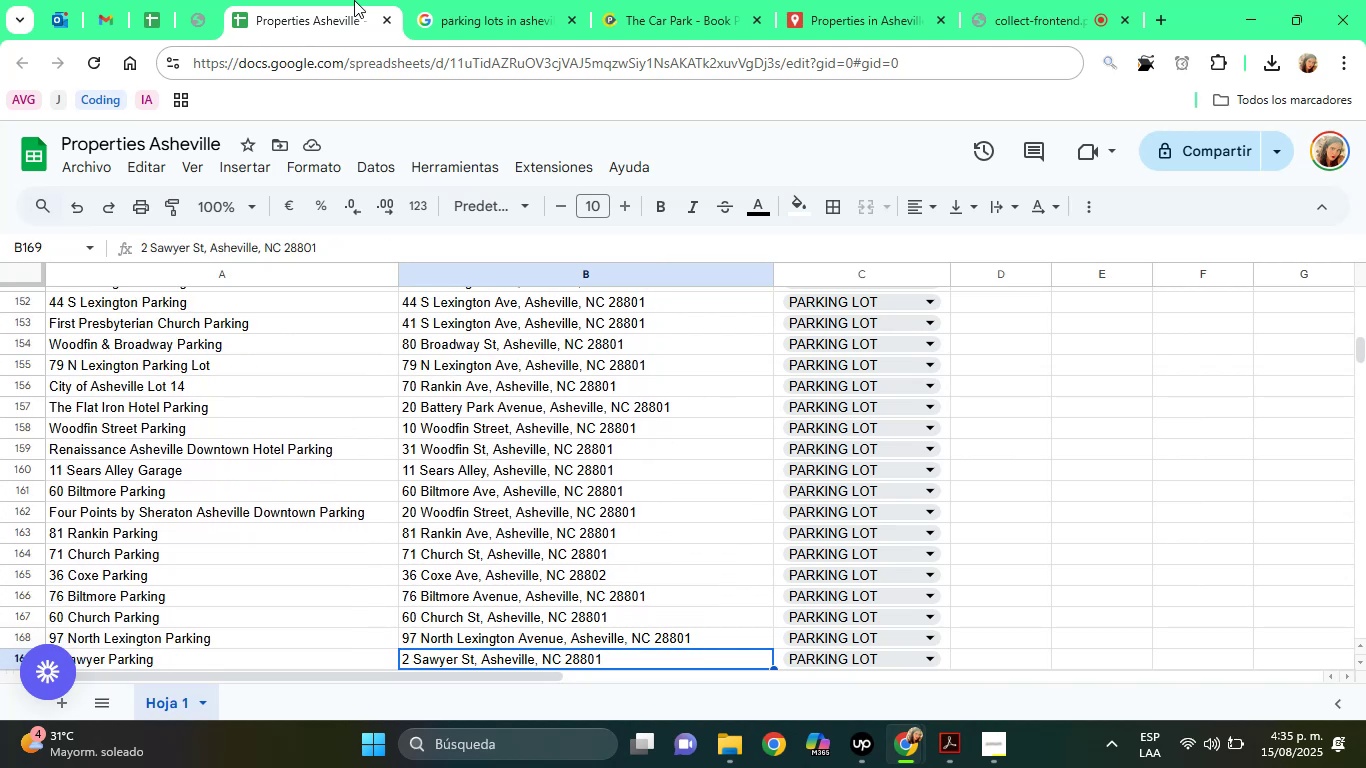 
key(ArrowDown)
 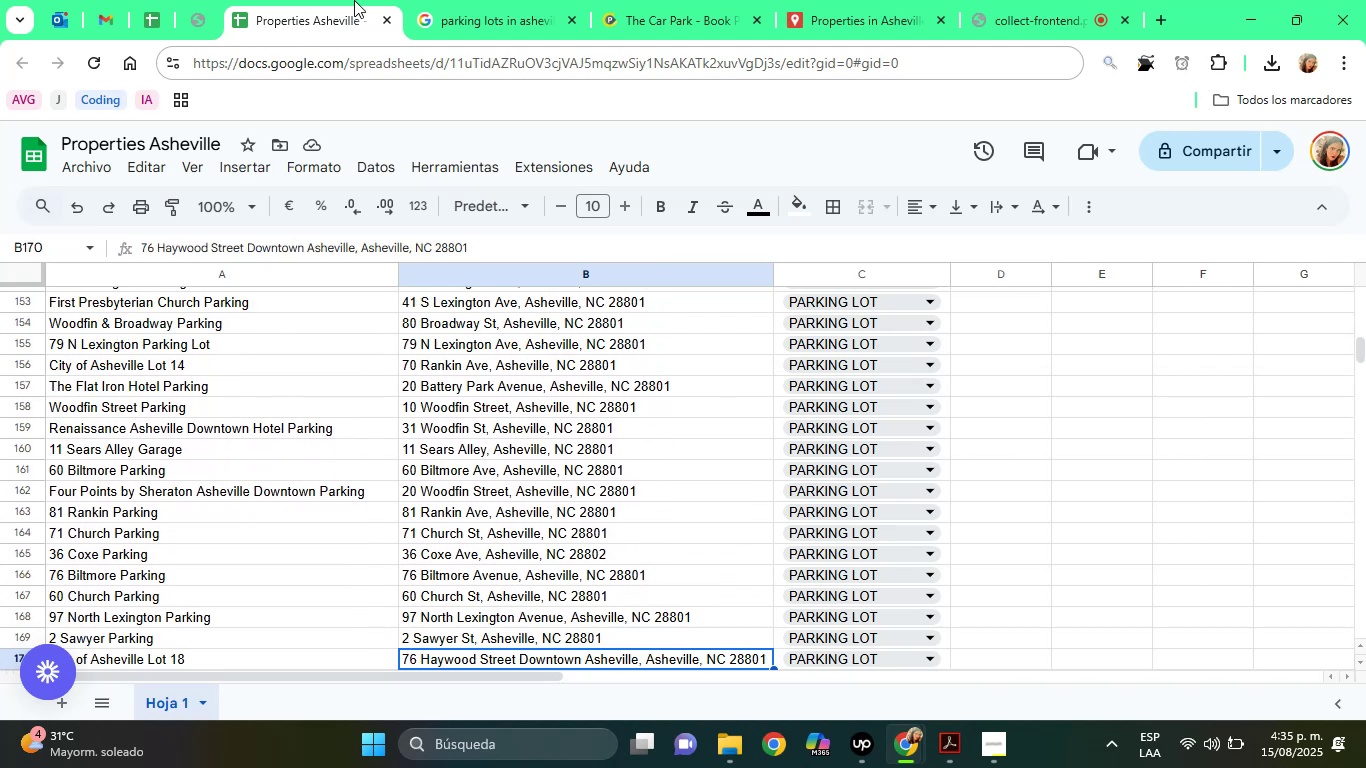 
key(ArrowDown)
 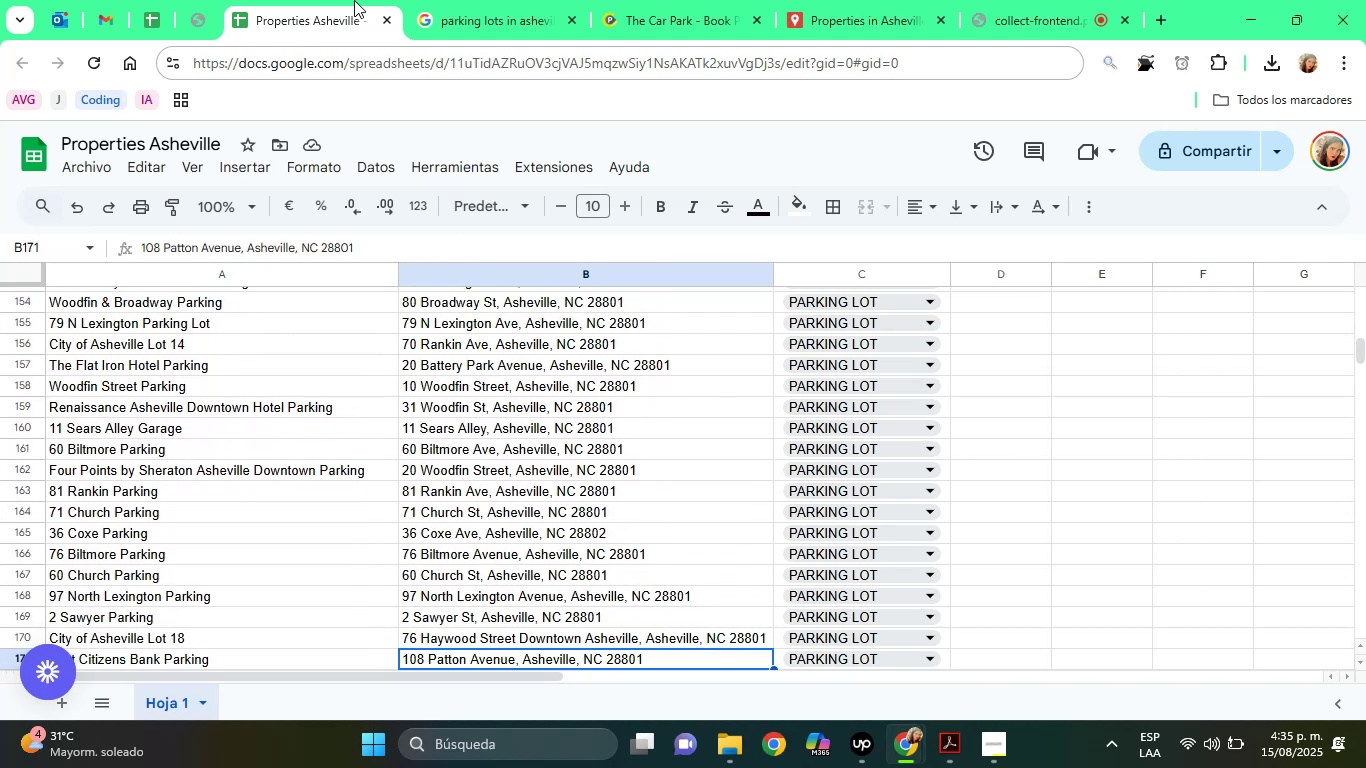 
key(ArrowDown)
 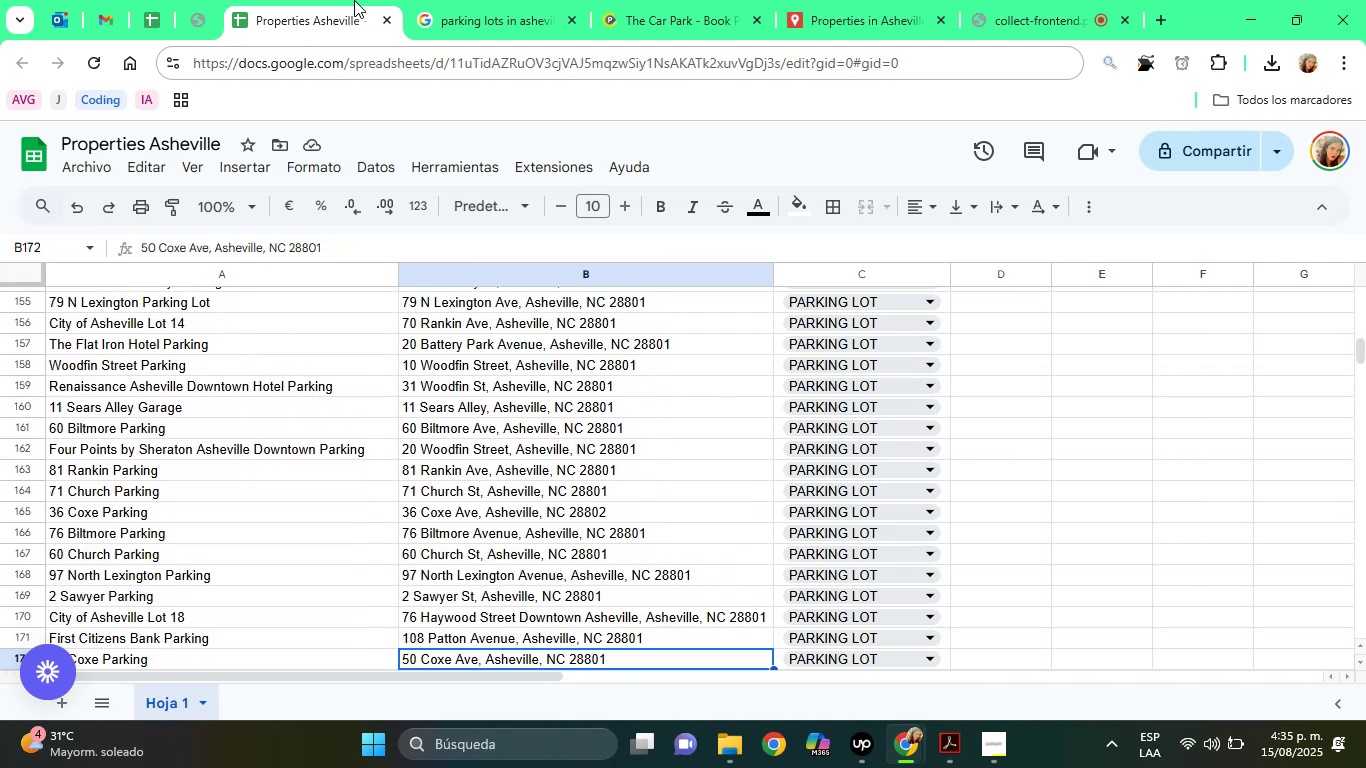 
key(ArrowDown)
 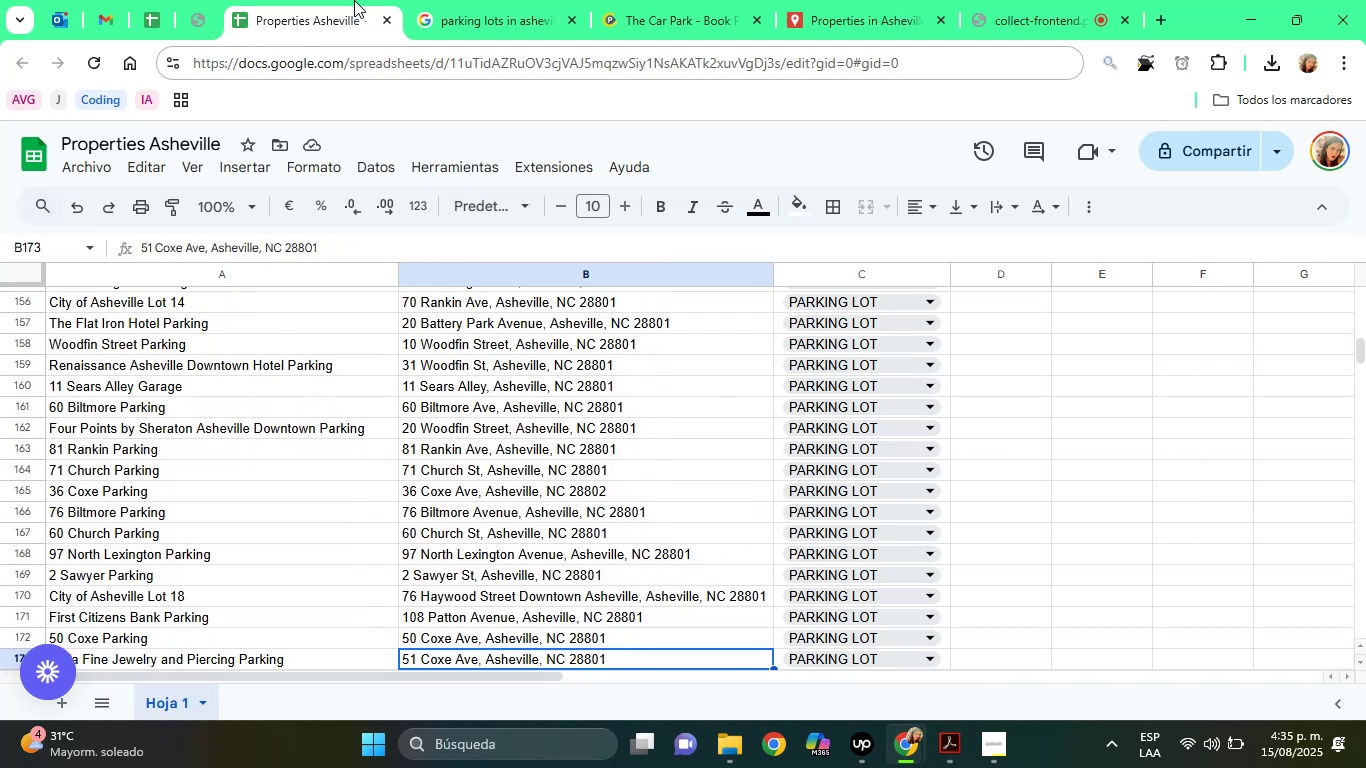 
key(ArrowDown)
 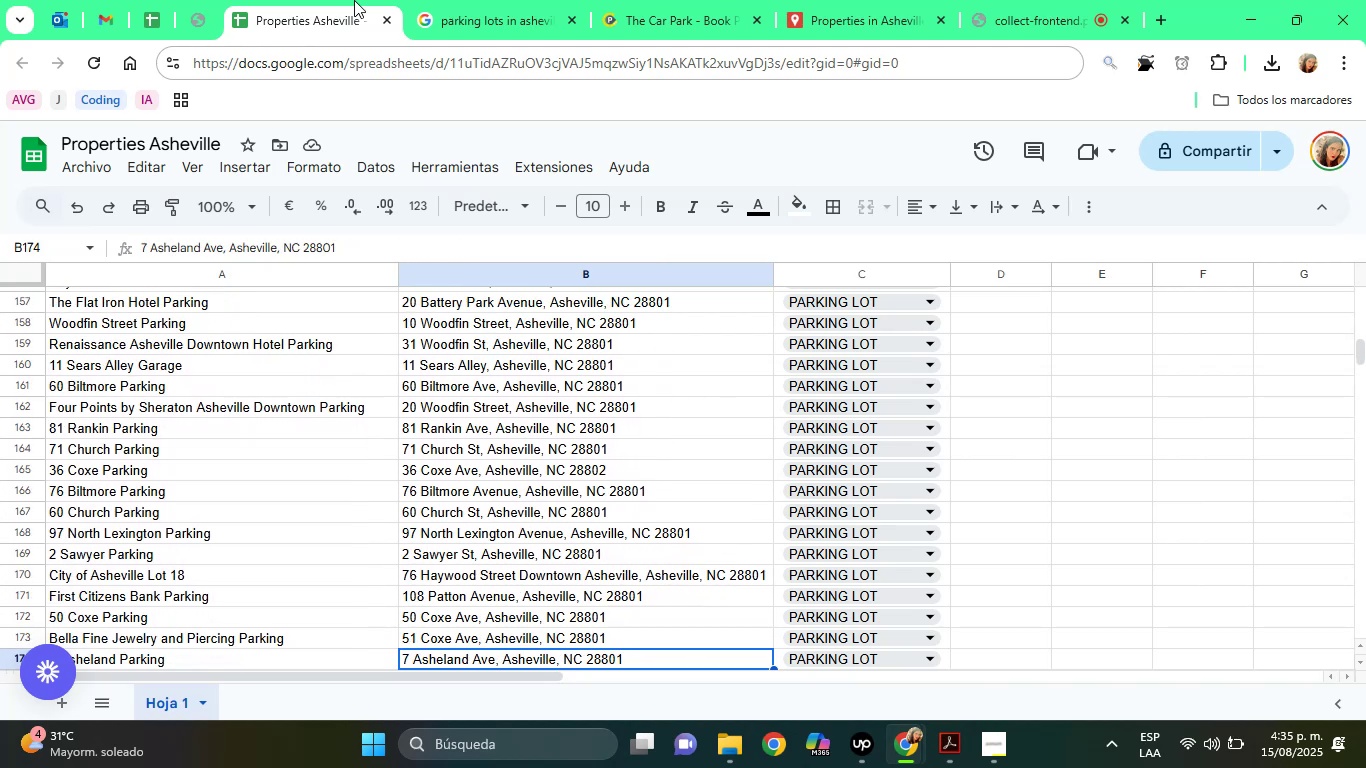 
key(ArrowDown)
 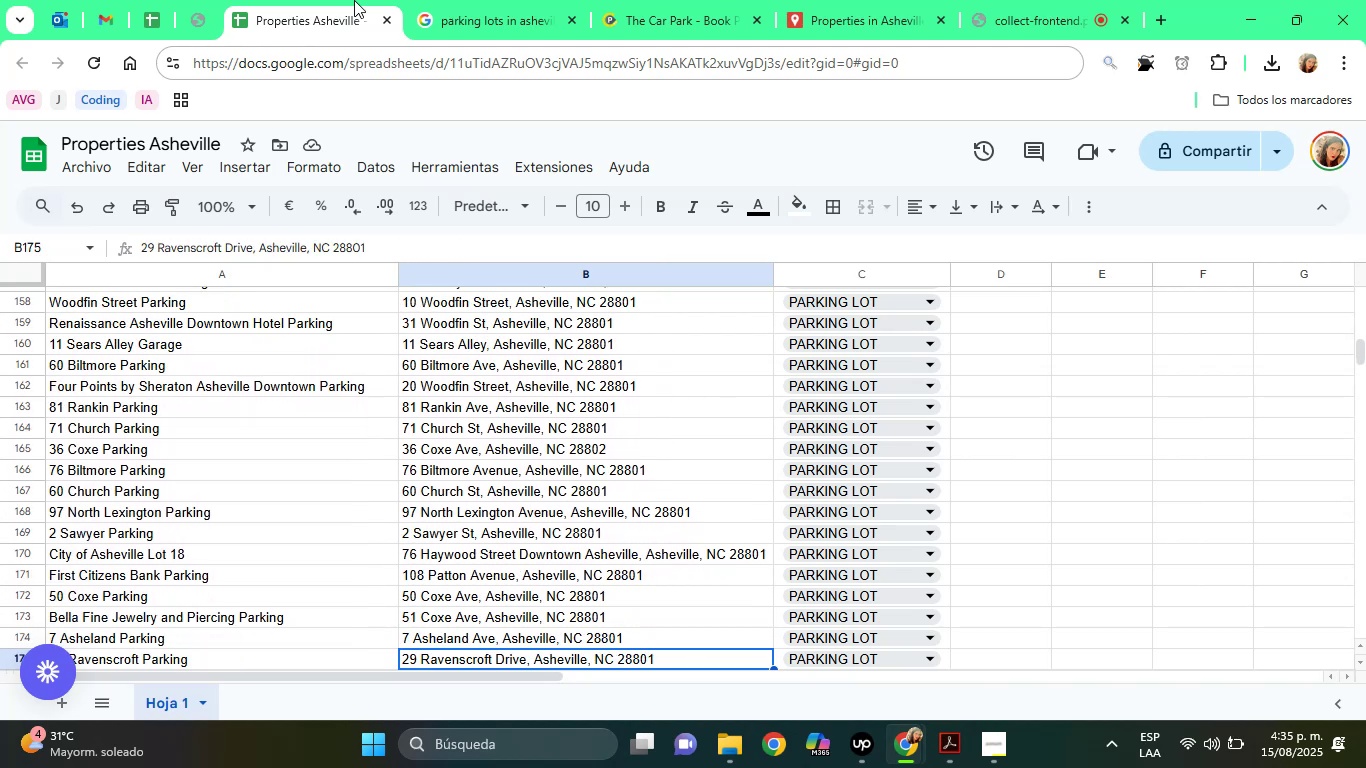 
key(ArrowDown)
 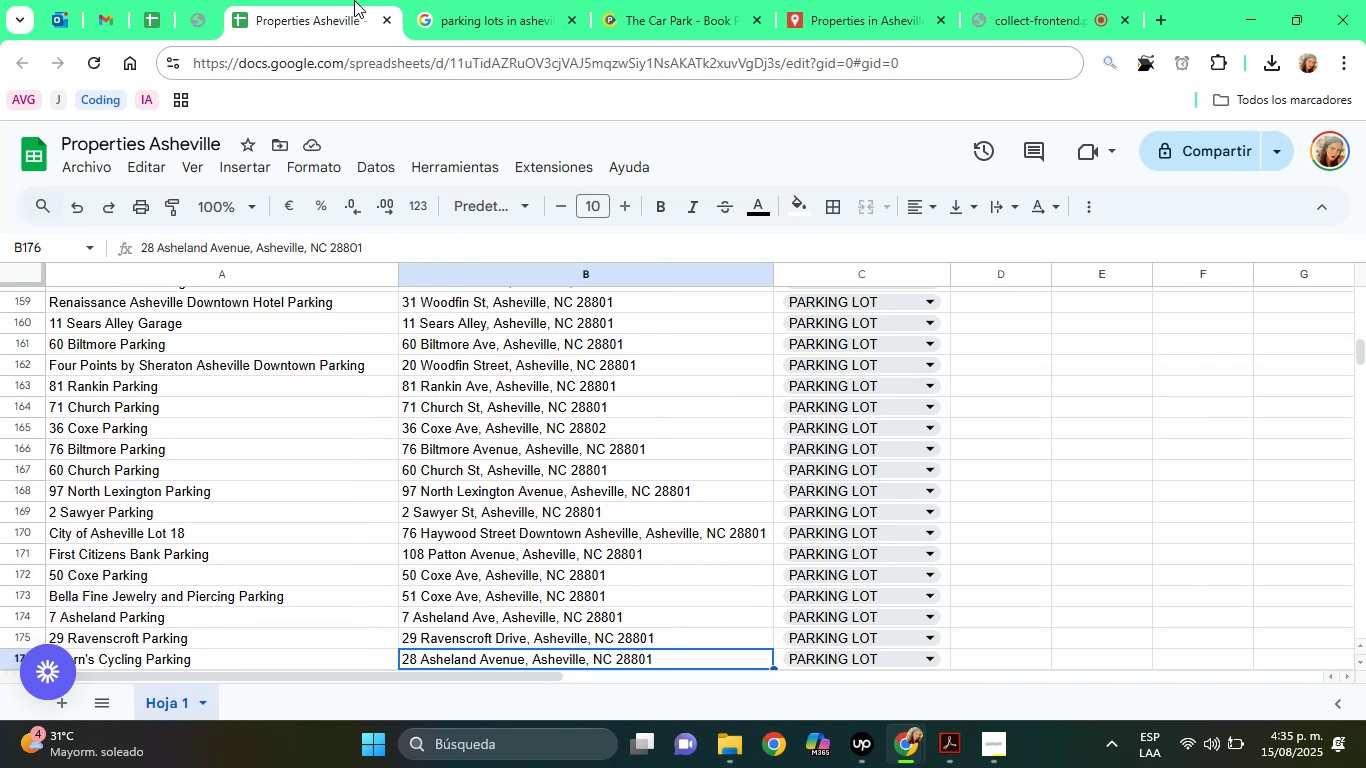 
key(ArrowDown)
 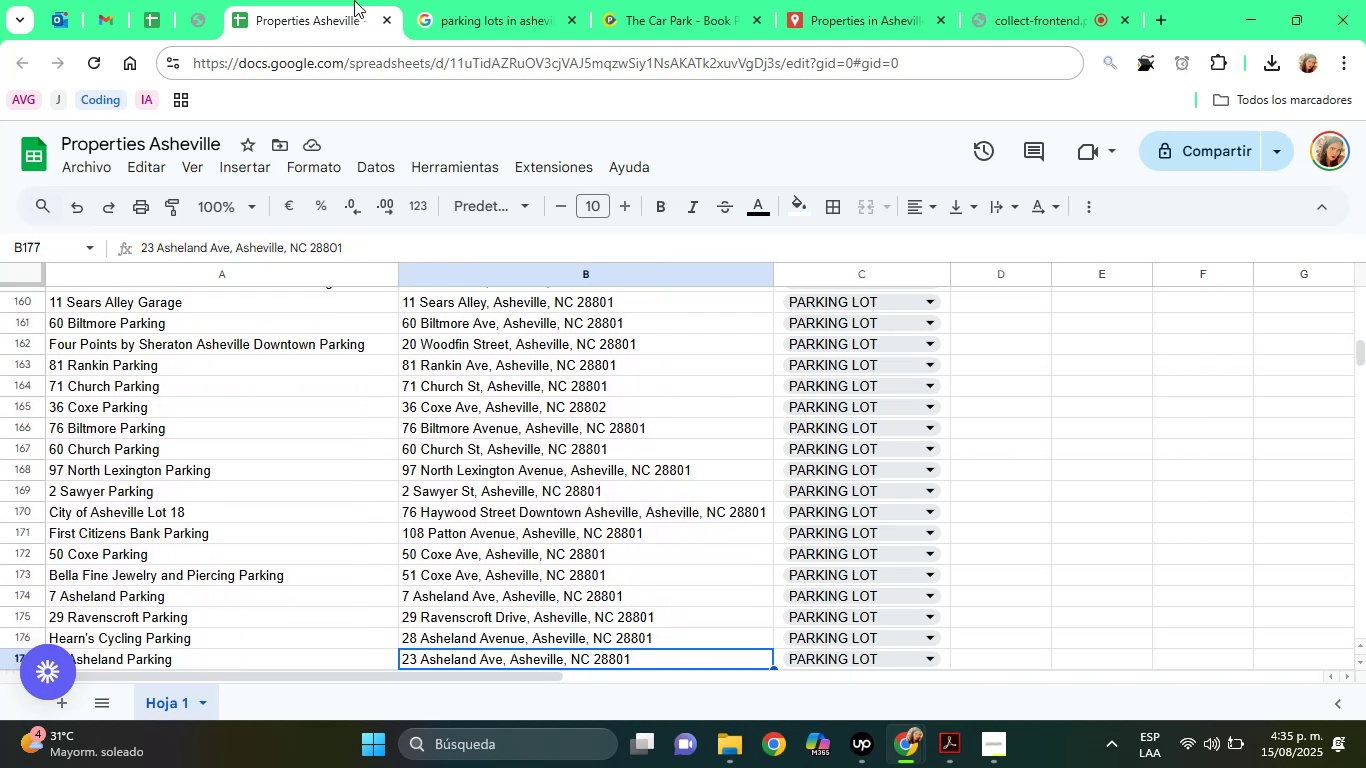 
key(ArrowDown)
 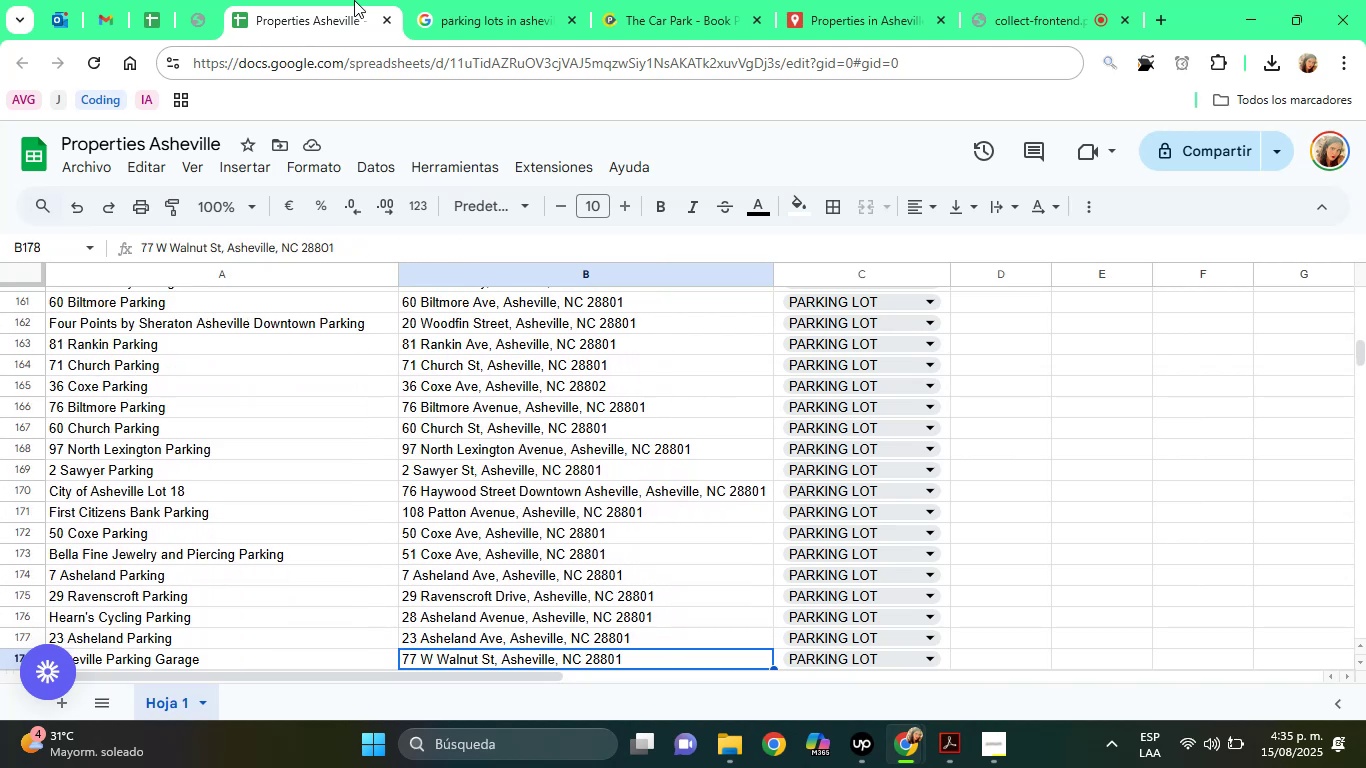 
key(ArrowDown)
 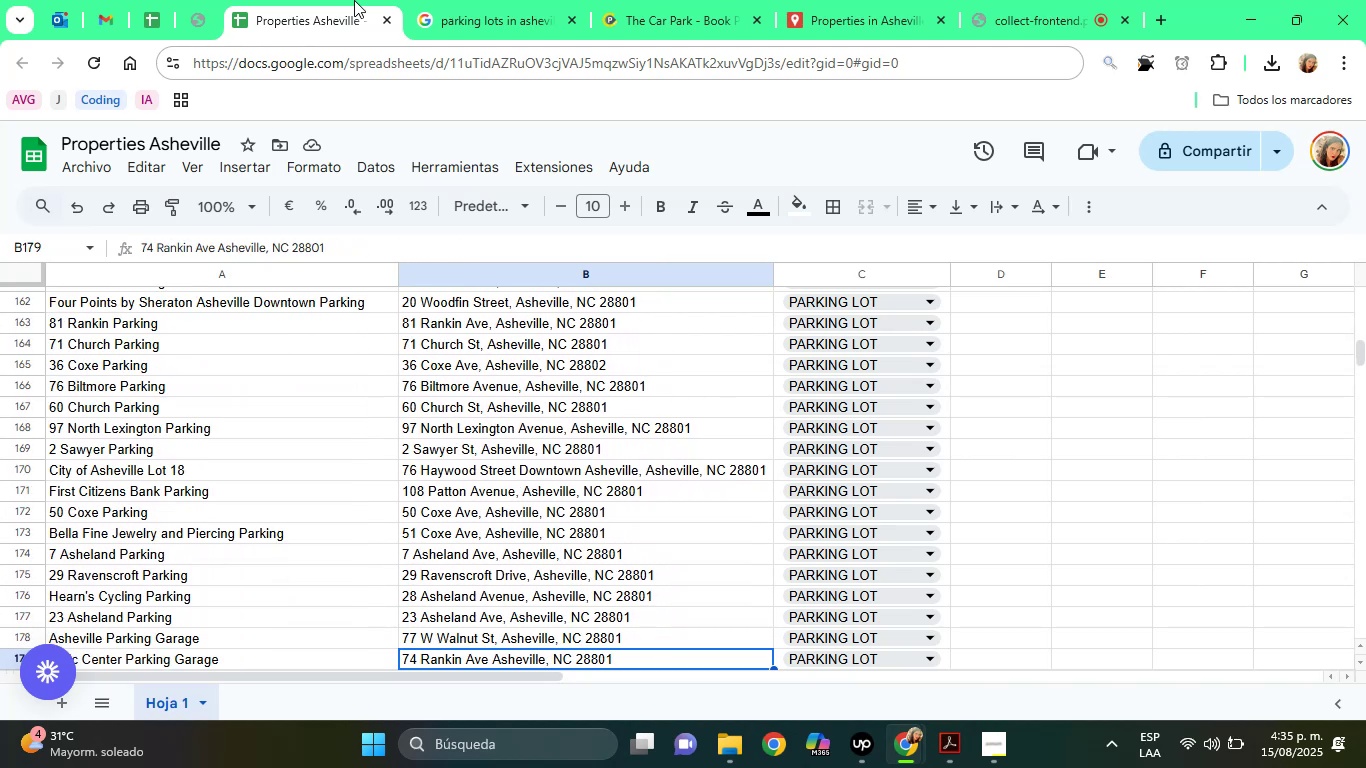 
key(ArrowDown)
 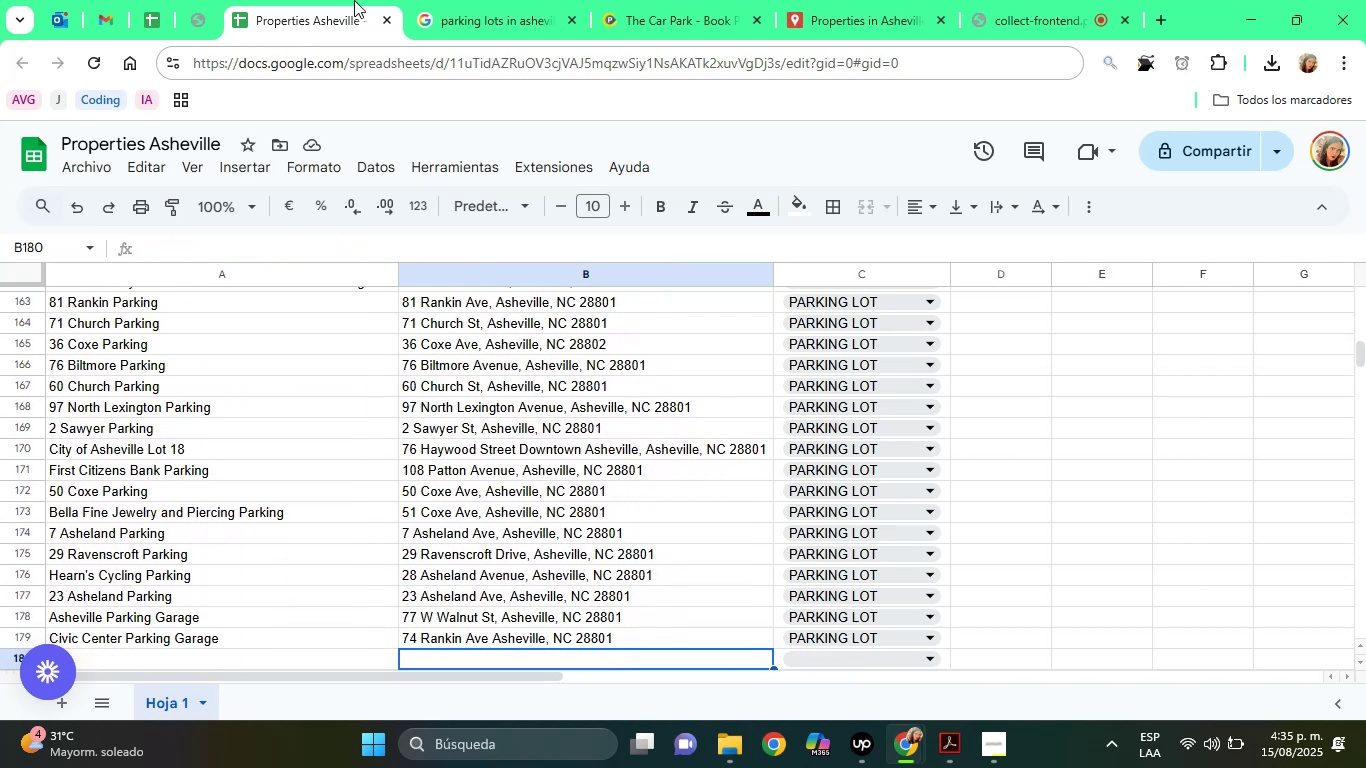 
key(ArrowDown)
 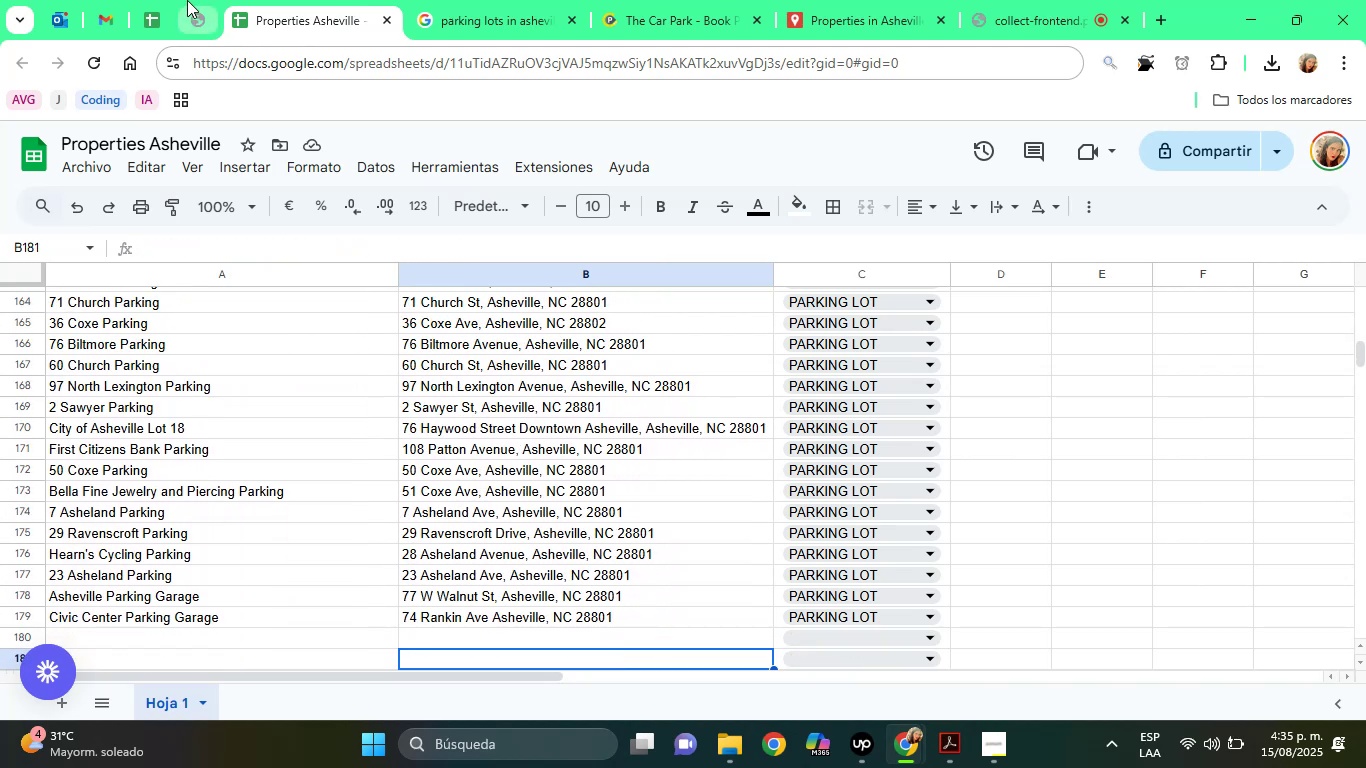 
left_click([590, 0])
 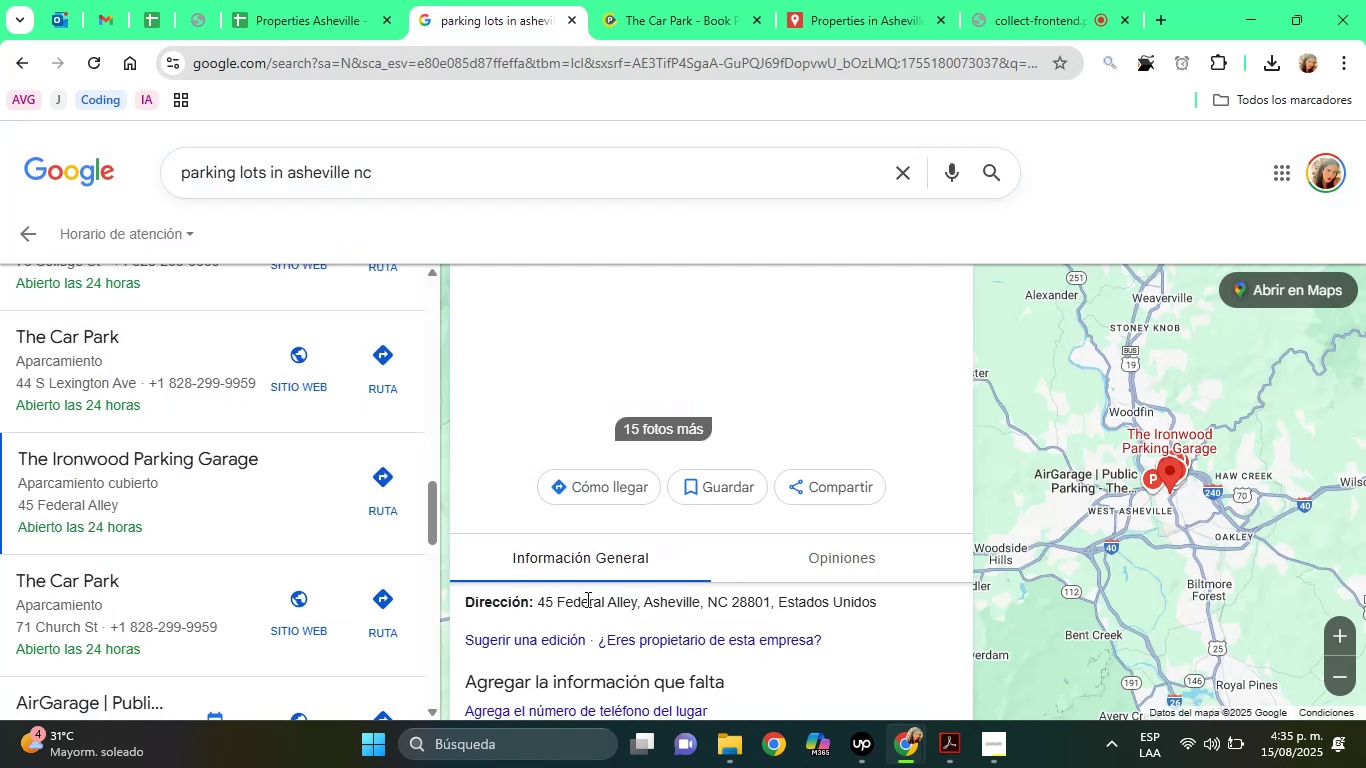 
left_click_drag(start_coordinate=[536, 603], to_coordinate=[771, 601])
 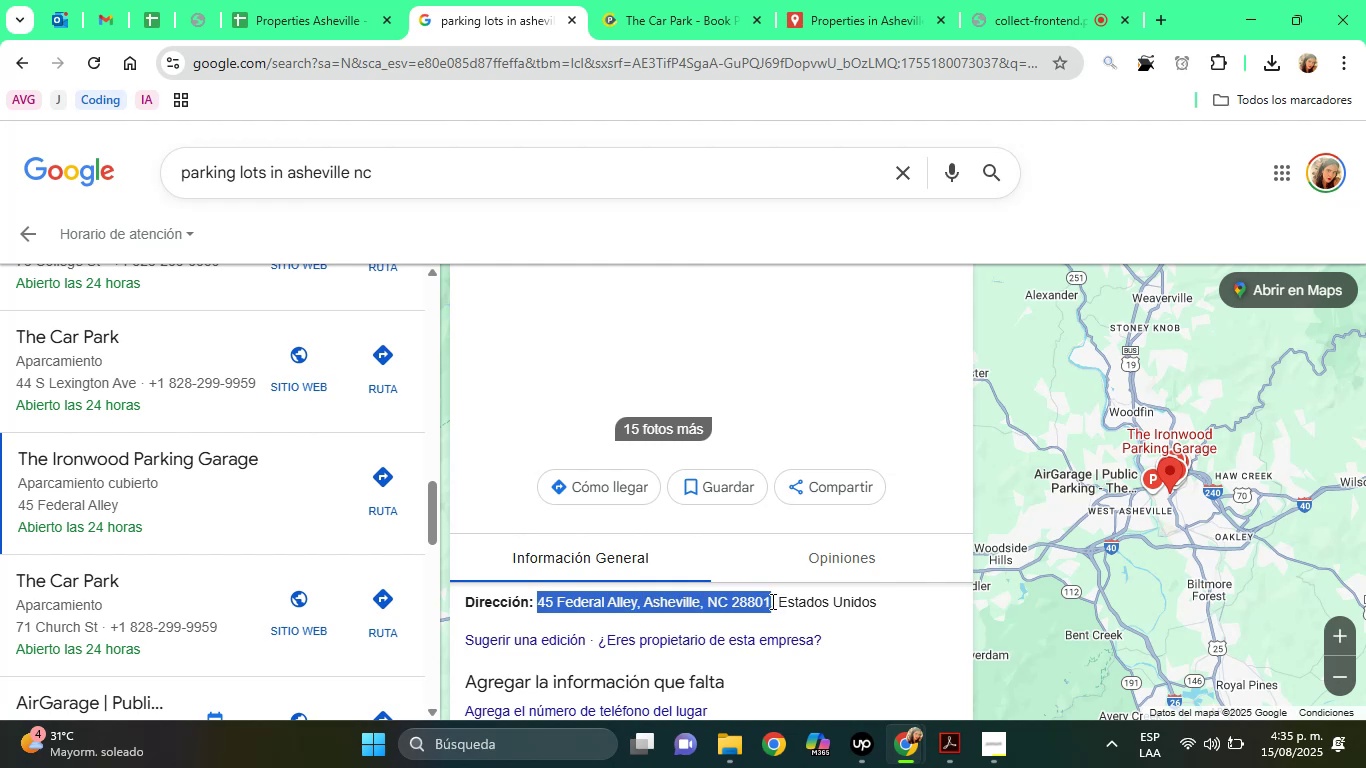 
right_click([771, 601])
 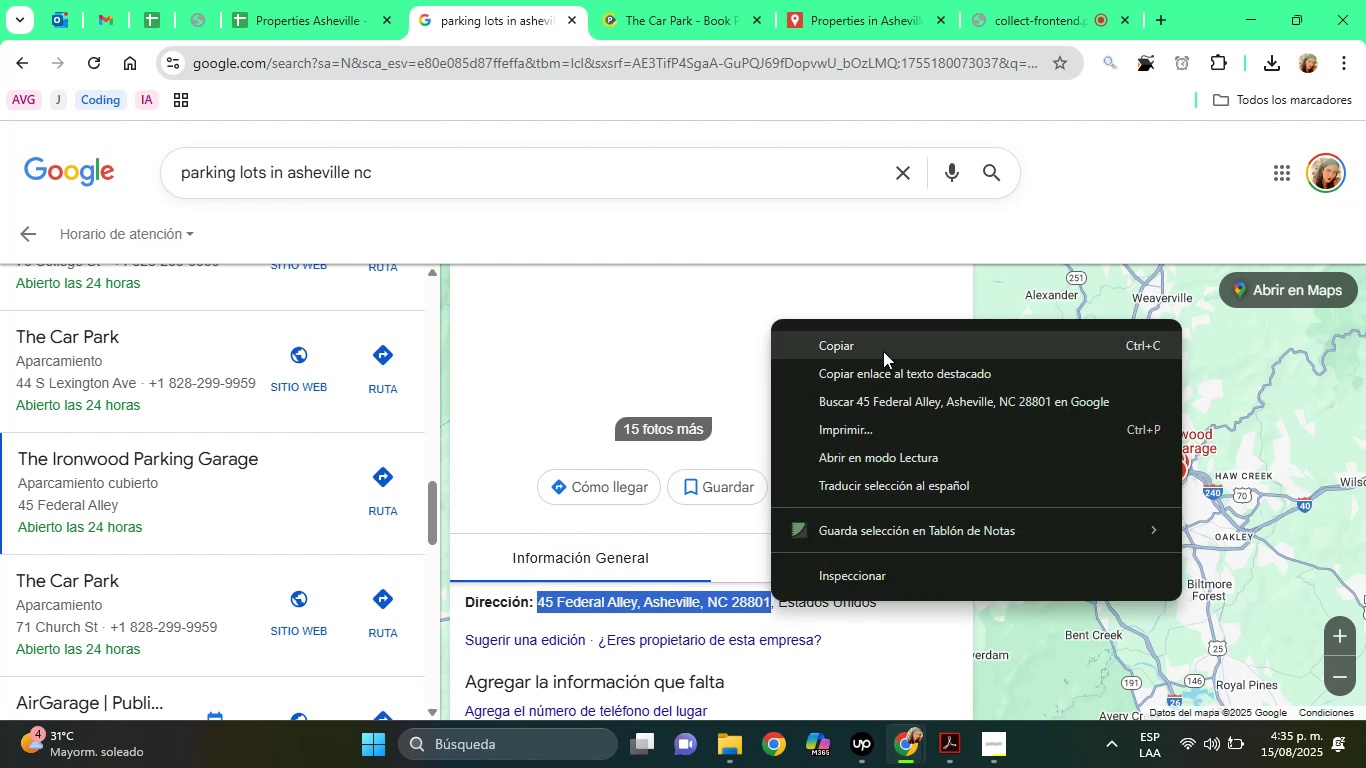 
left_click([867, 345])
 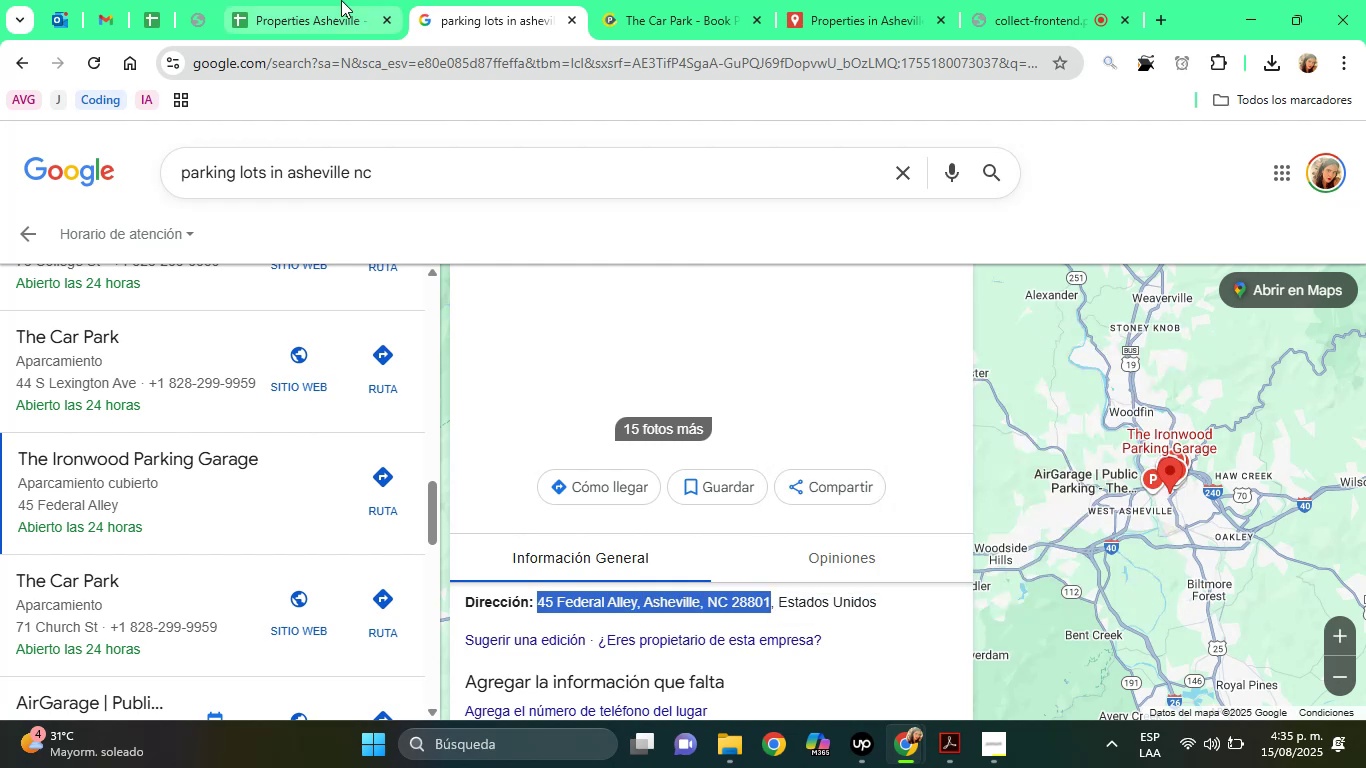 
left_click([341, 0])
 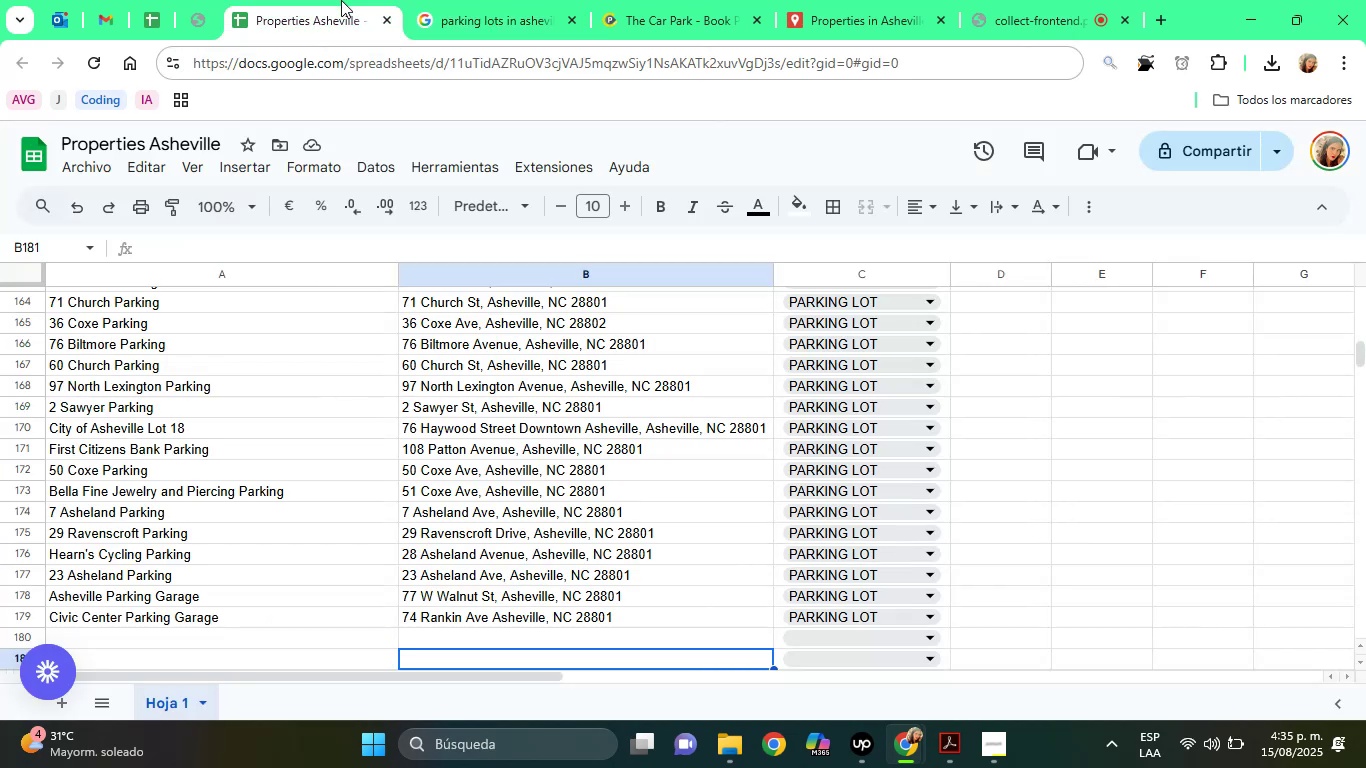 
left_click([341, 0])
 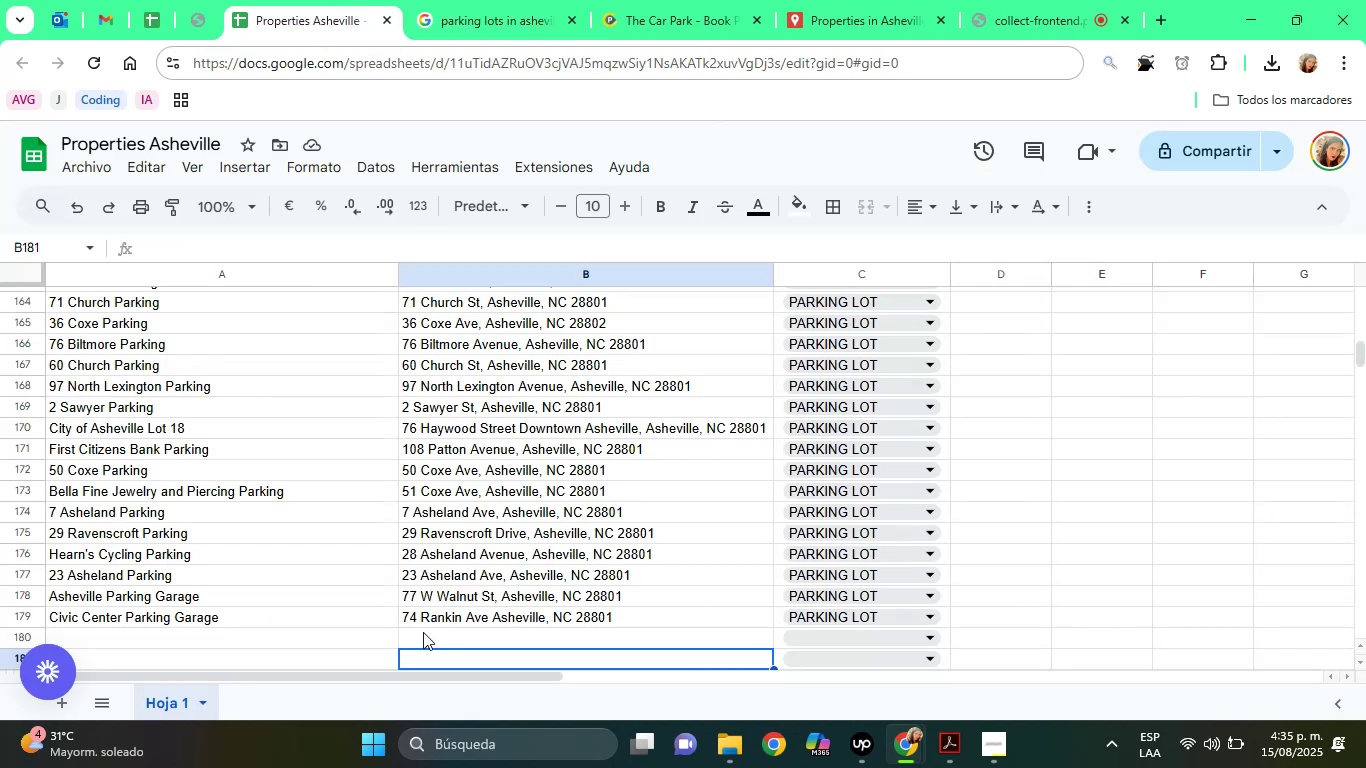 
left_click([423, 633])
 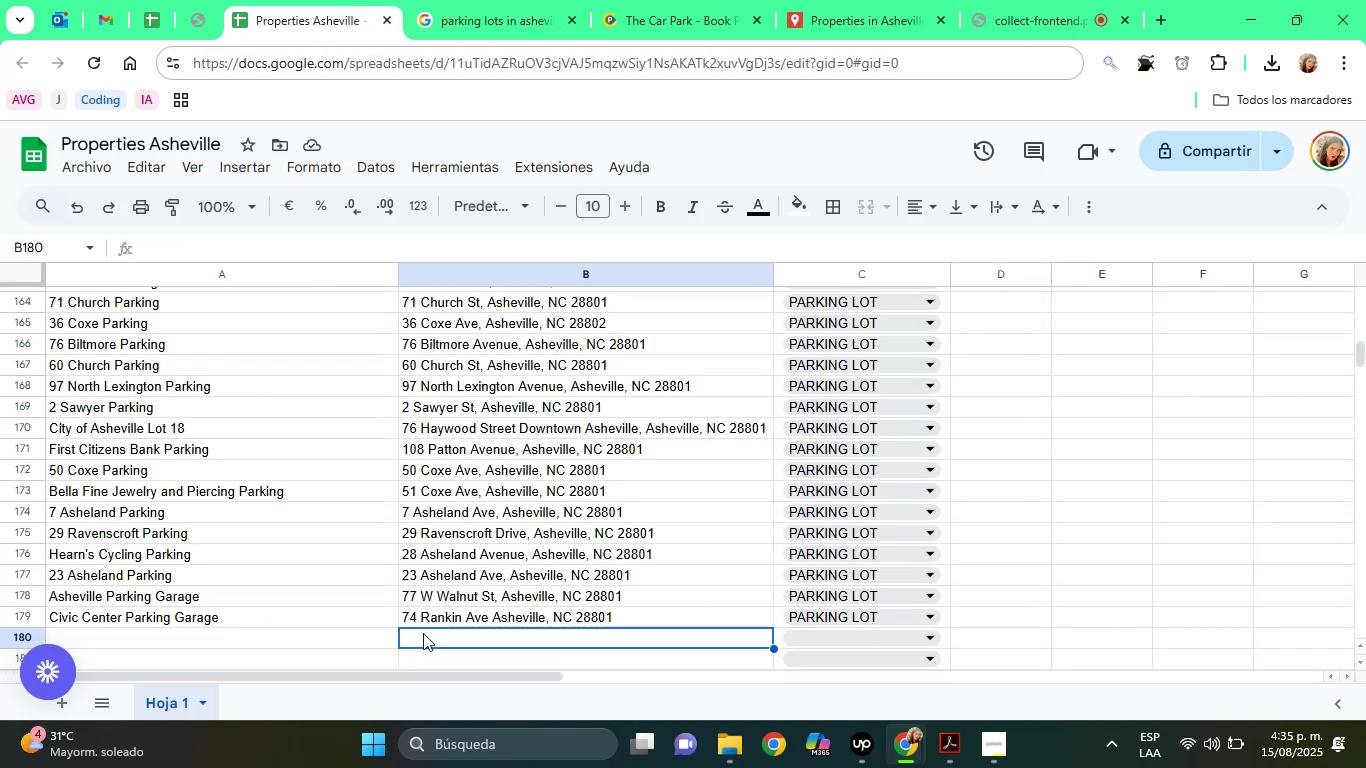 
right_click([423, 633])
 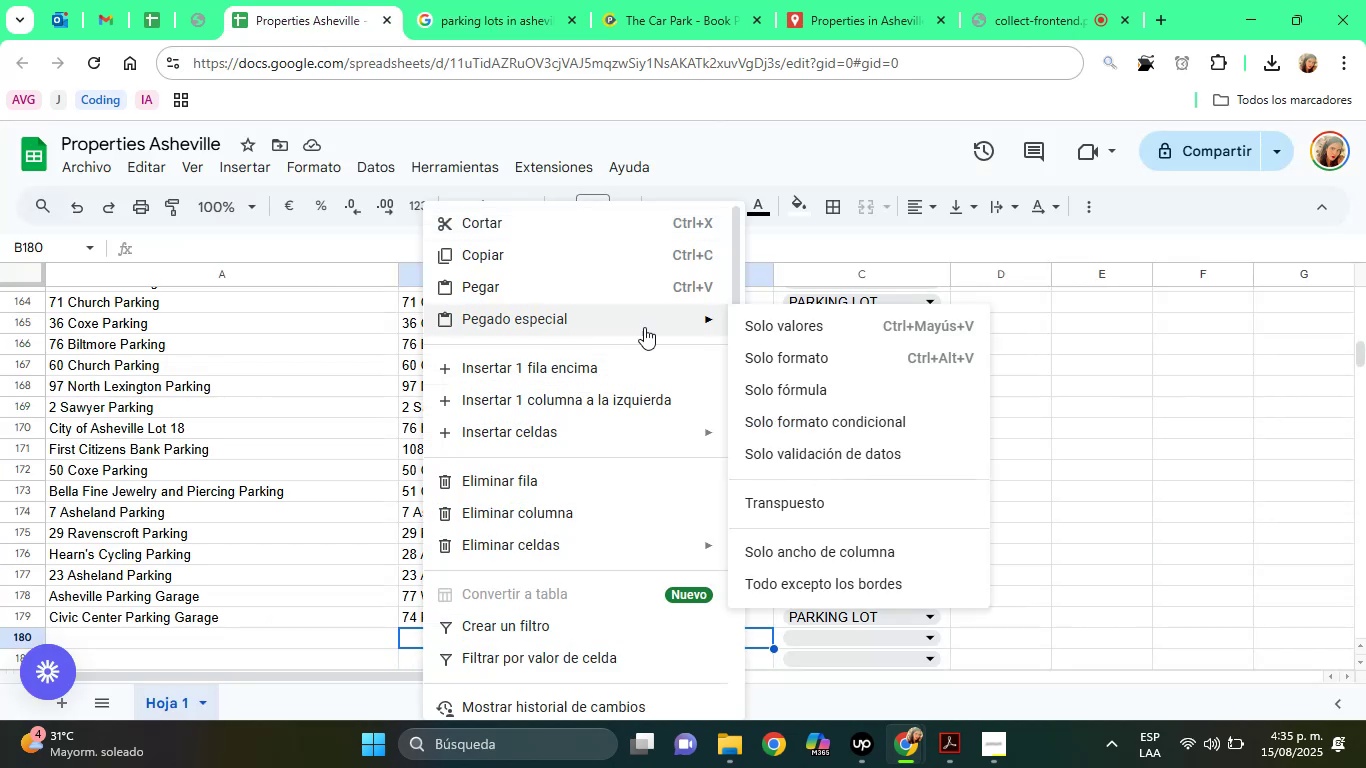 
left_click([775, 332])
 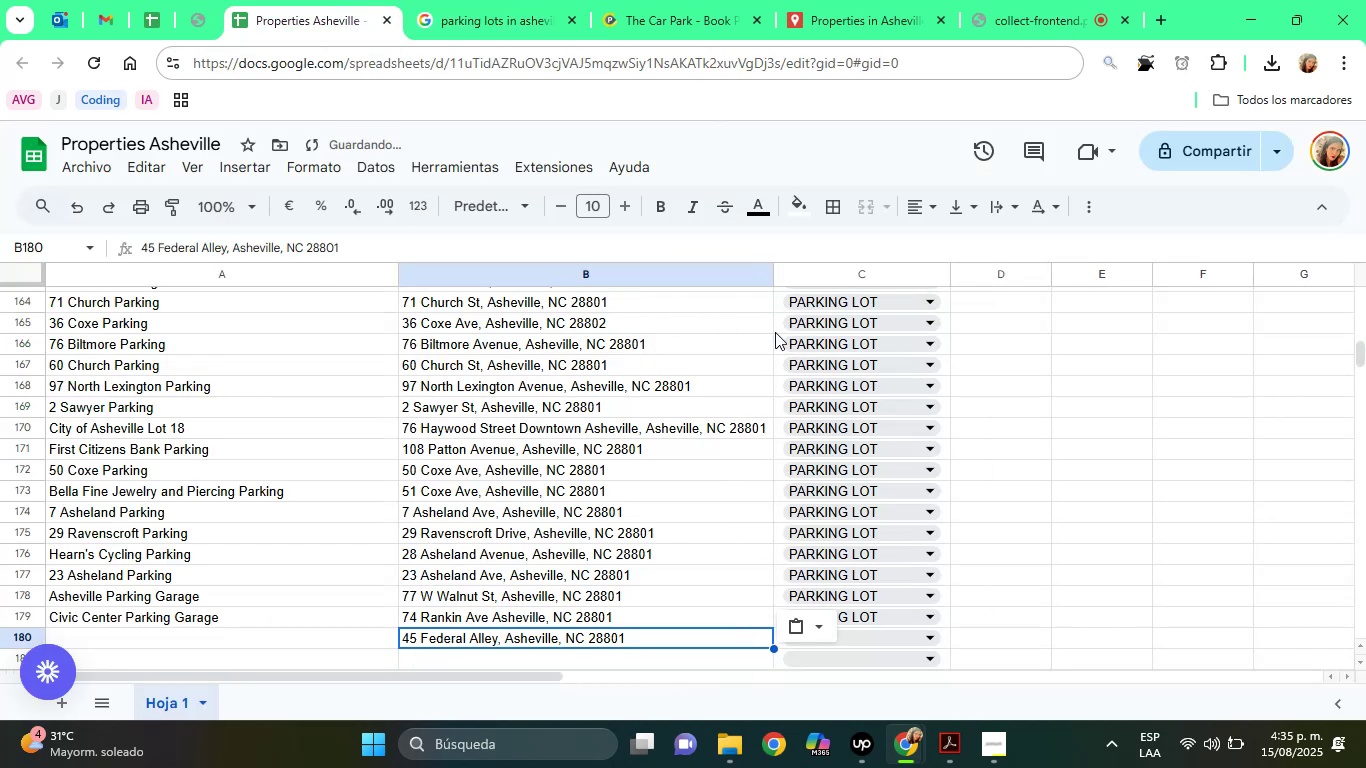 
key(ArrowRight)
 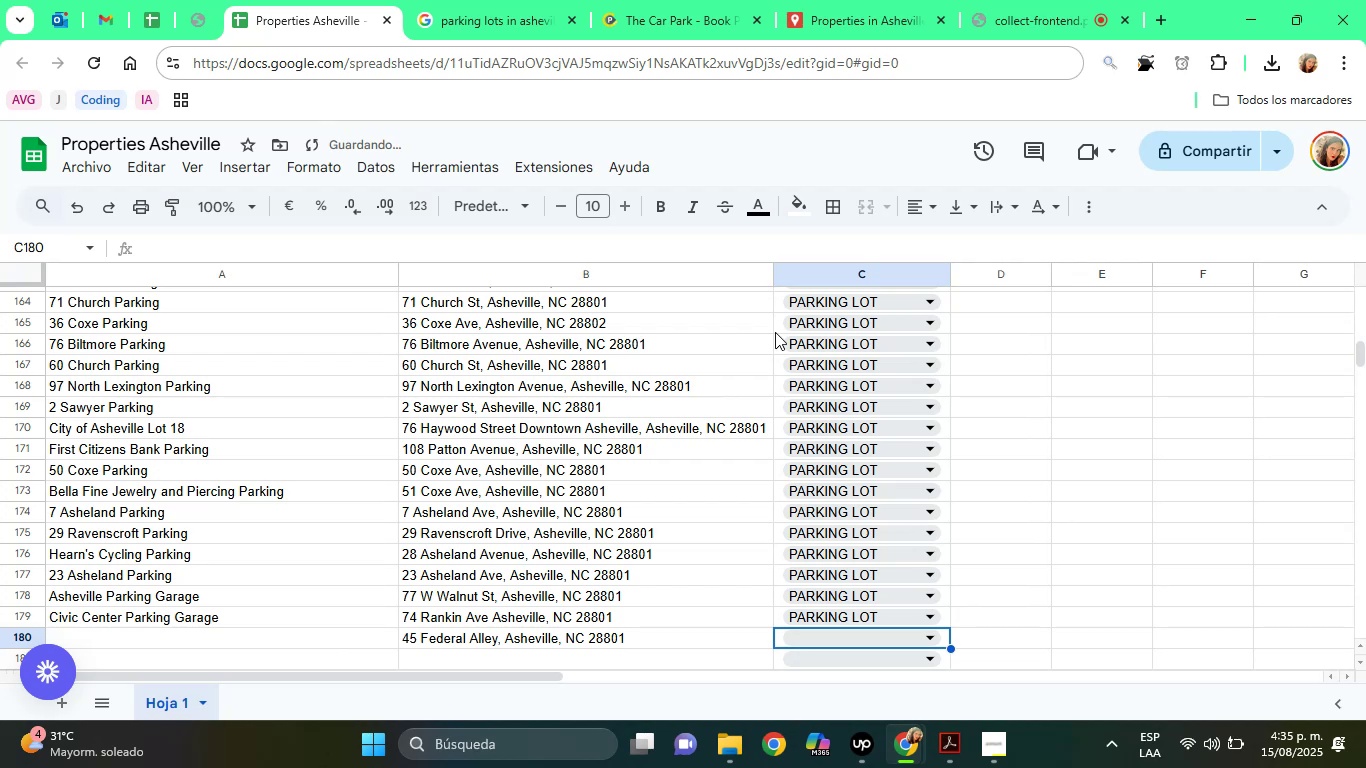 
key(P)
 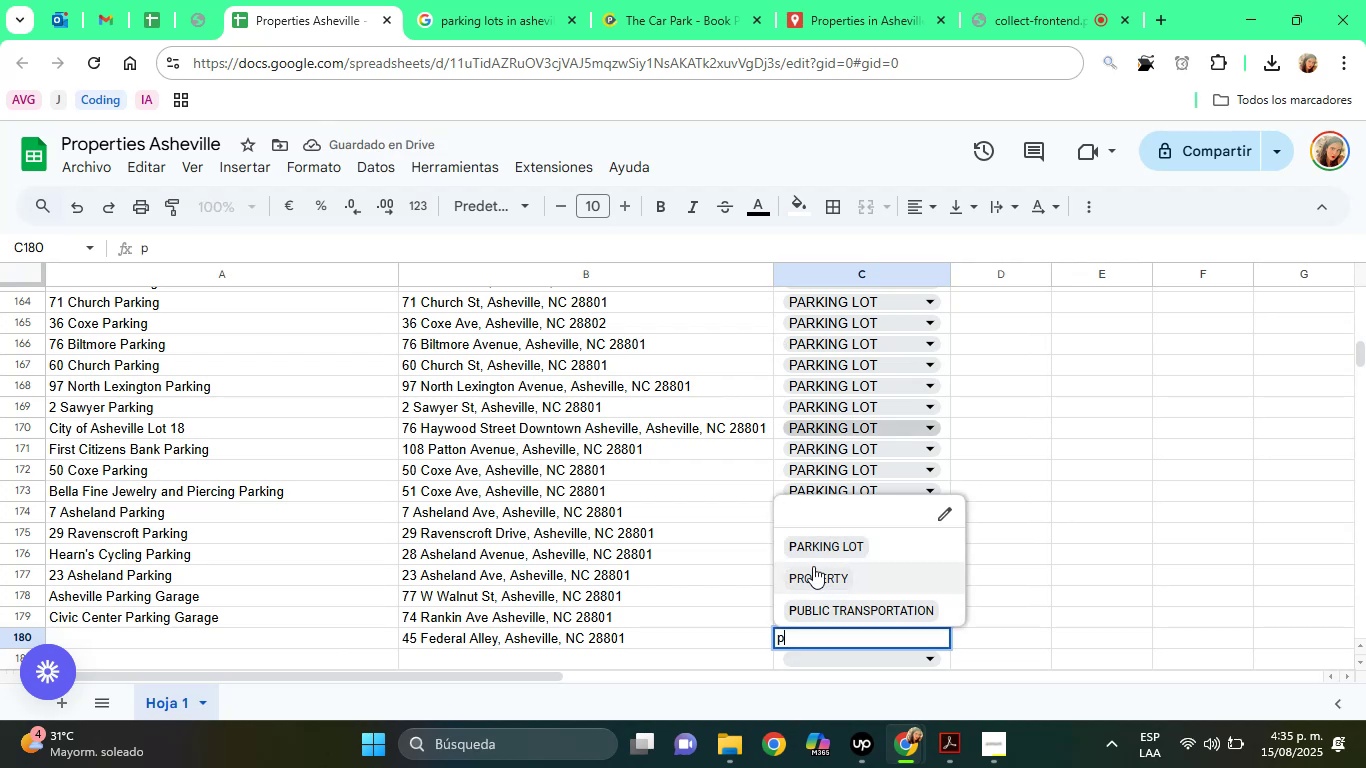 
left_click([813, 551])
 